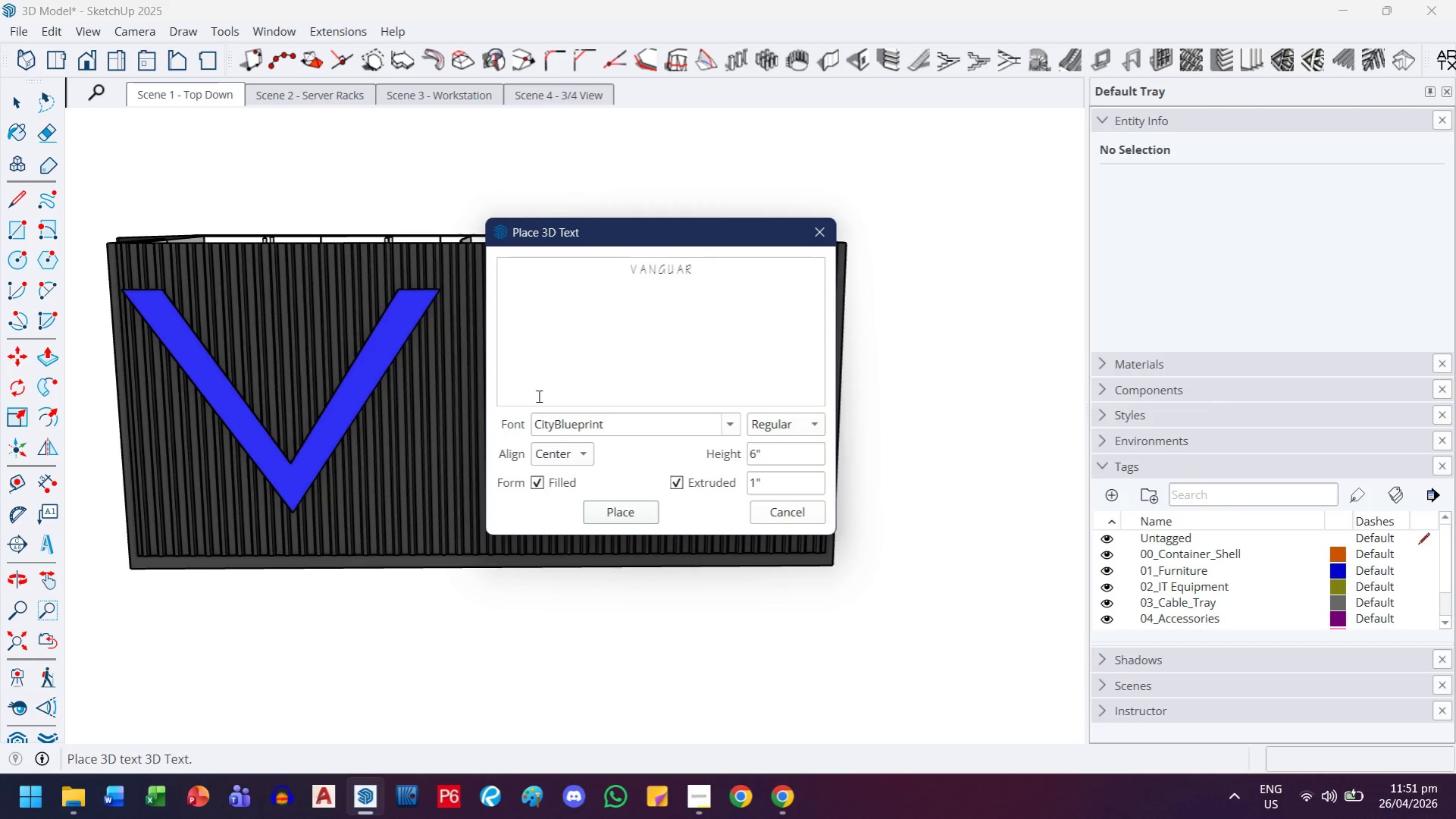 
key(Space)
 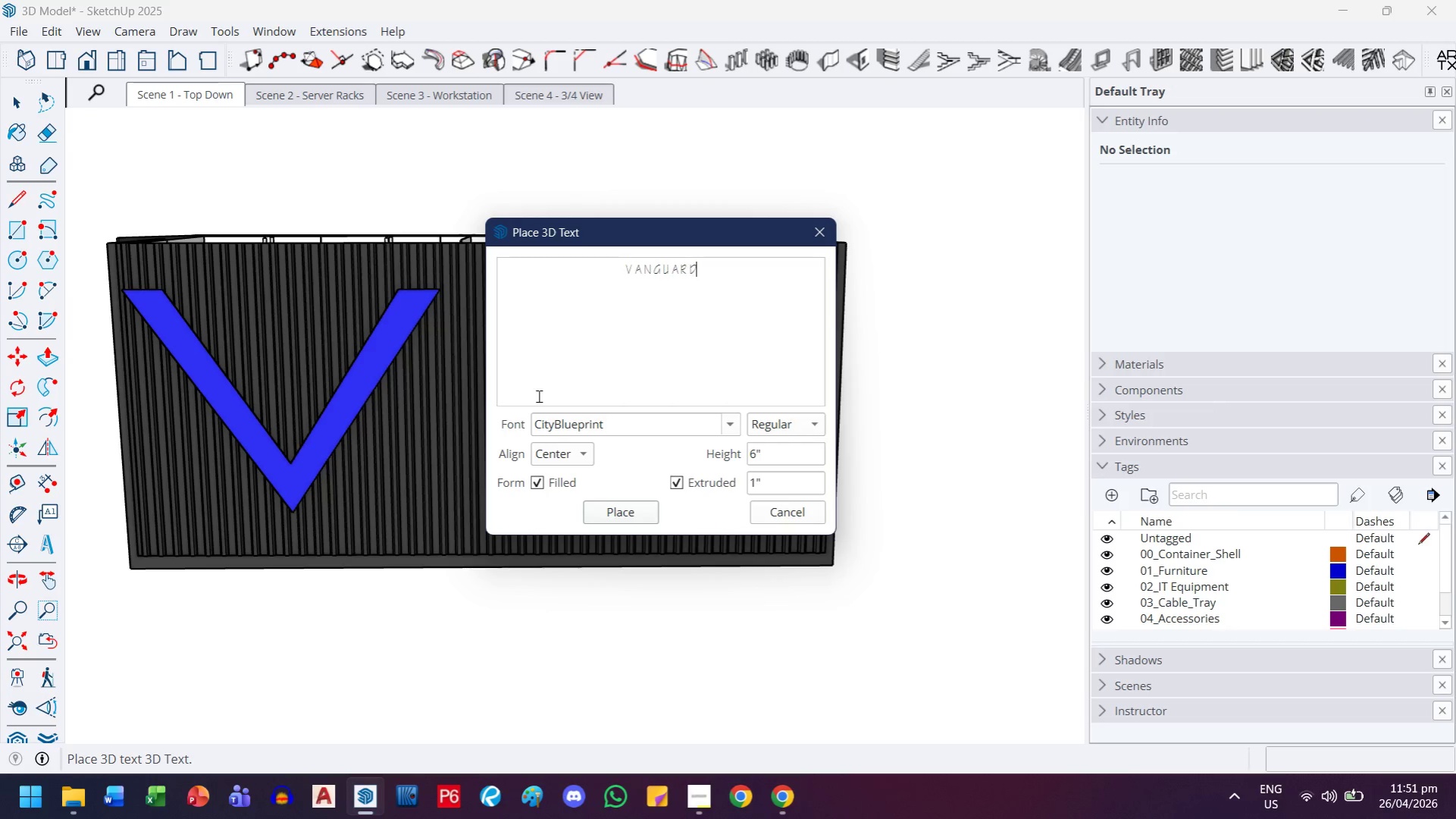 
key(D)
 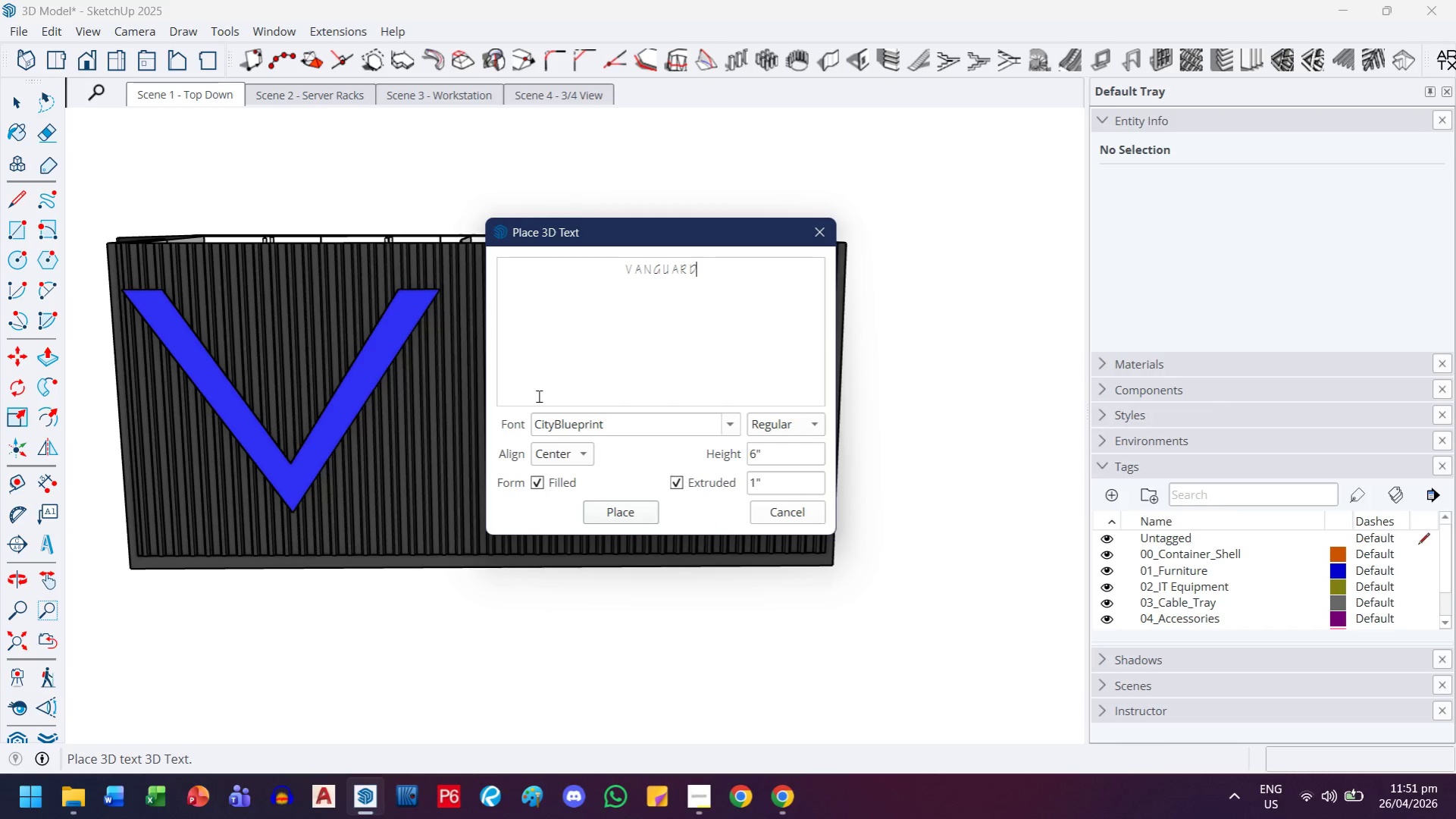 
key(Space)
 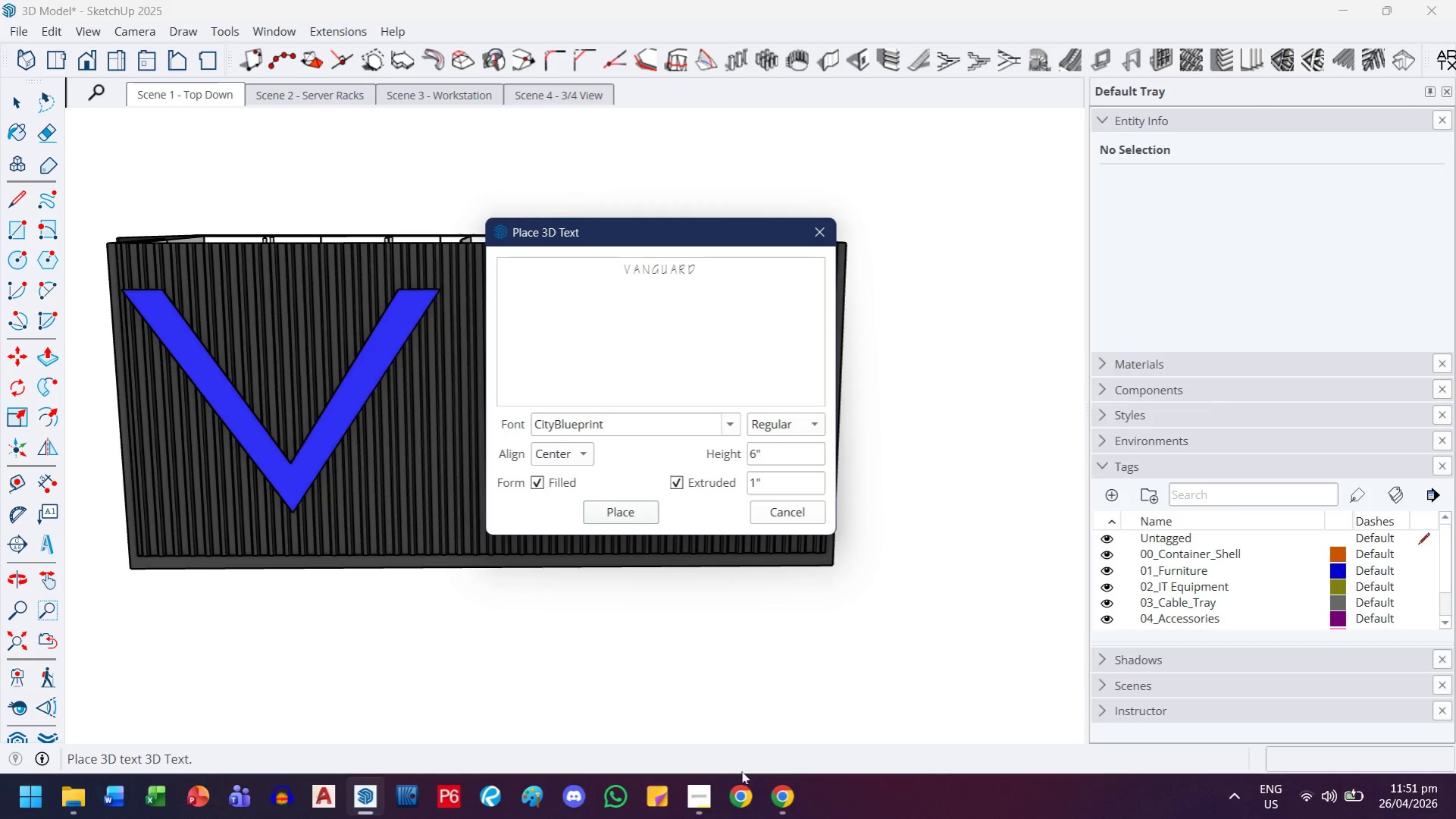 
left_click([679, 793])
 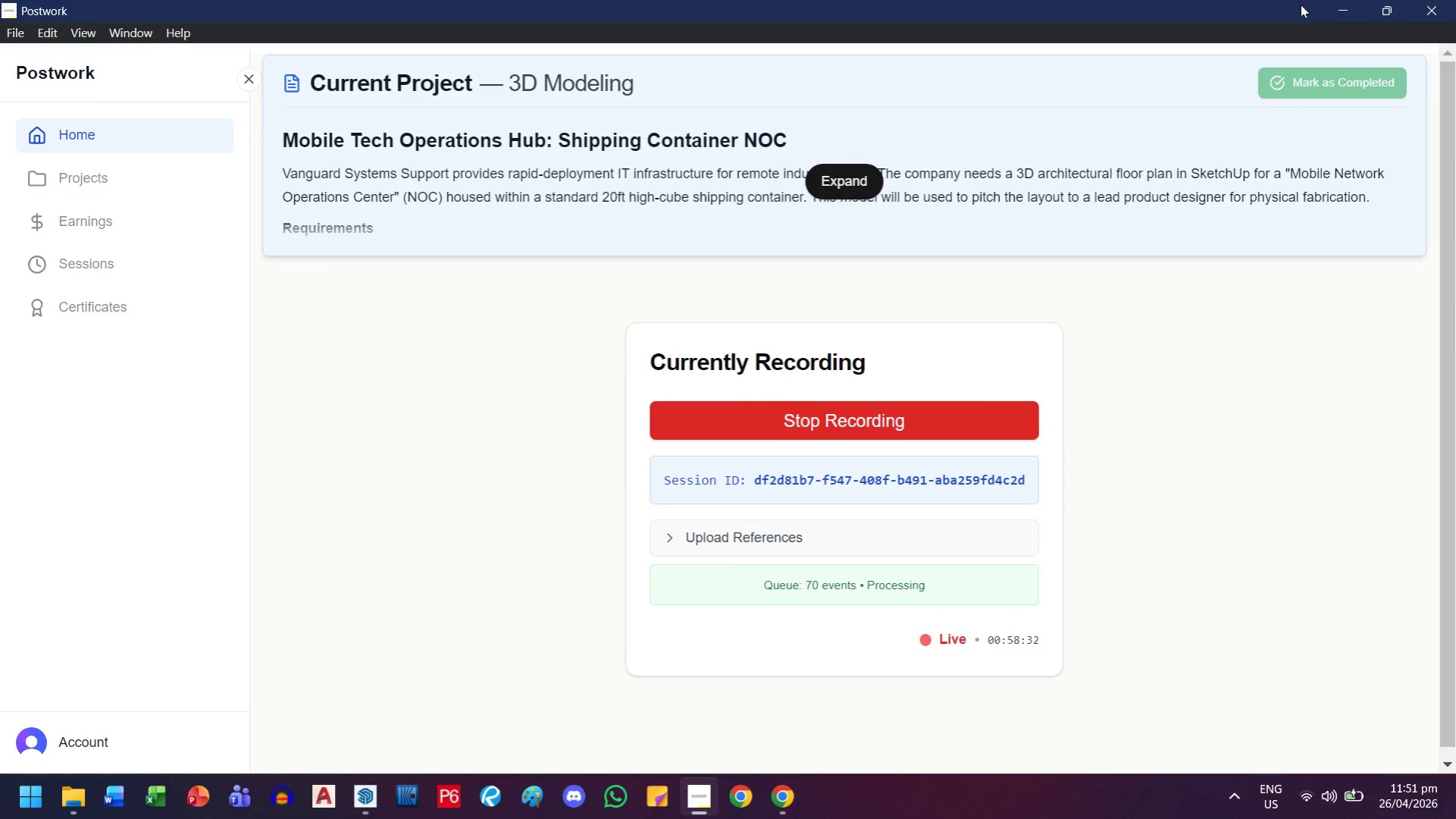 
left_click([1339, 11])
 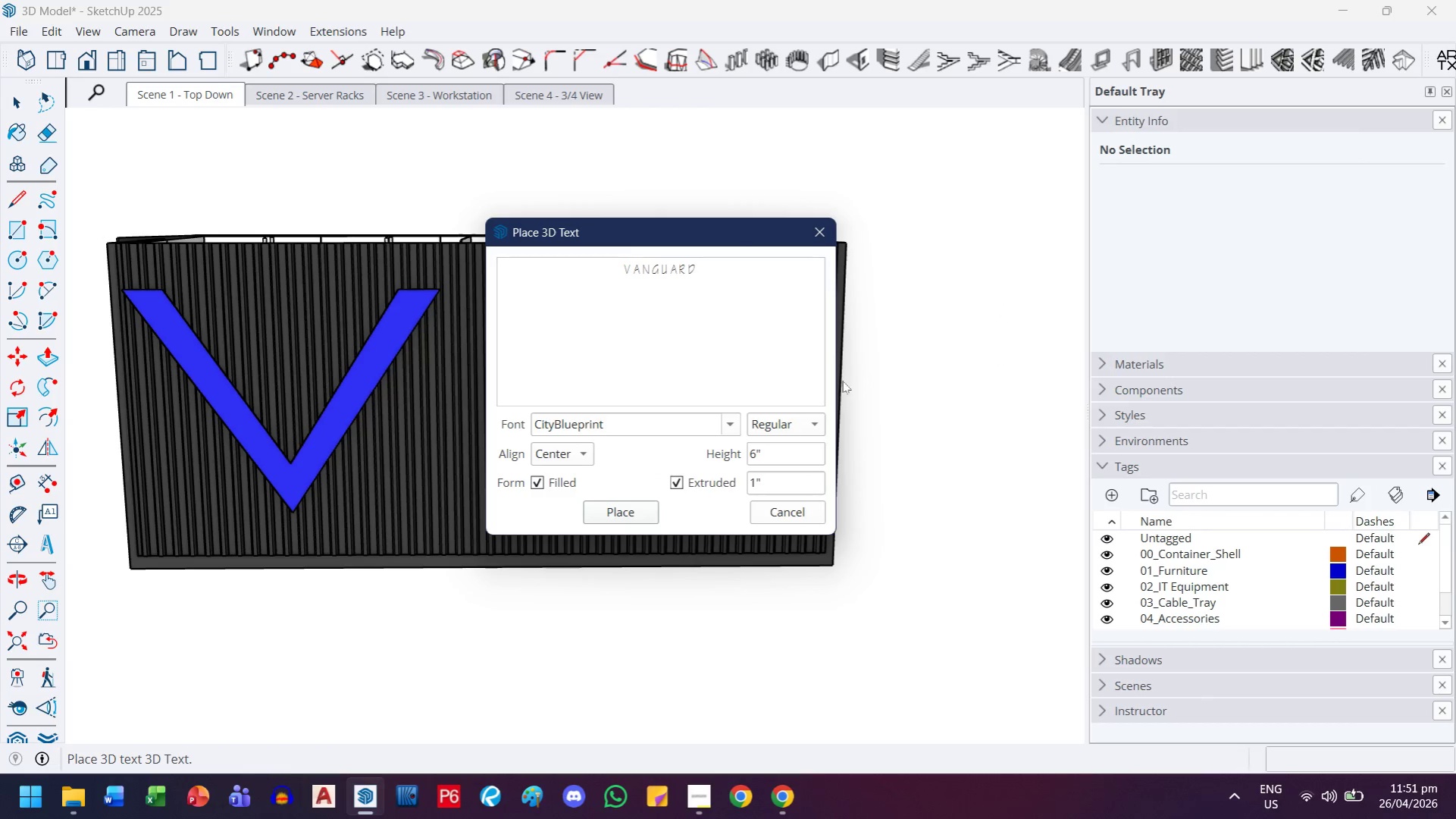 
key(Control+ControlLeft)
 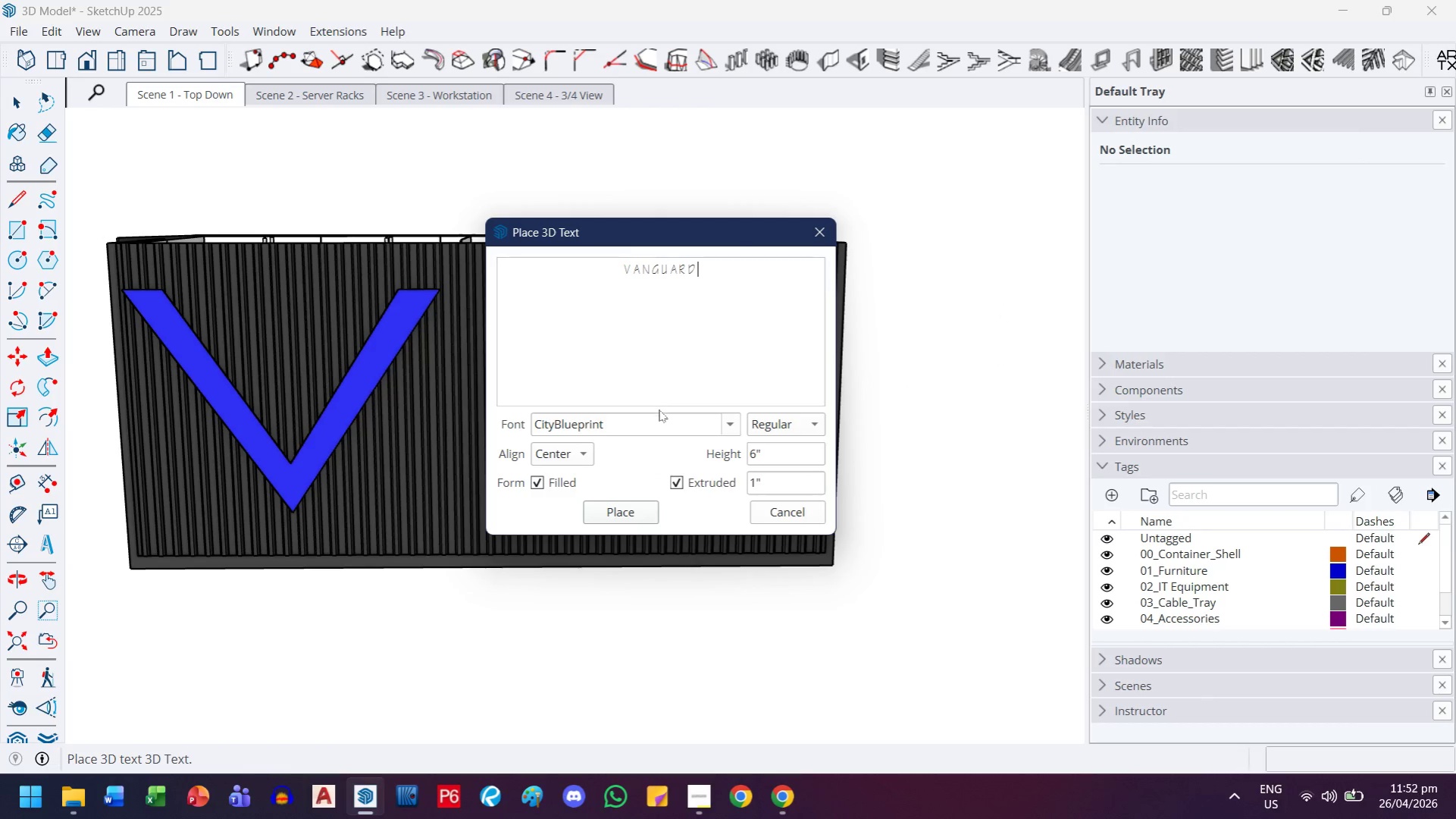 
key(Control+A)
 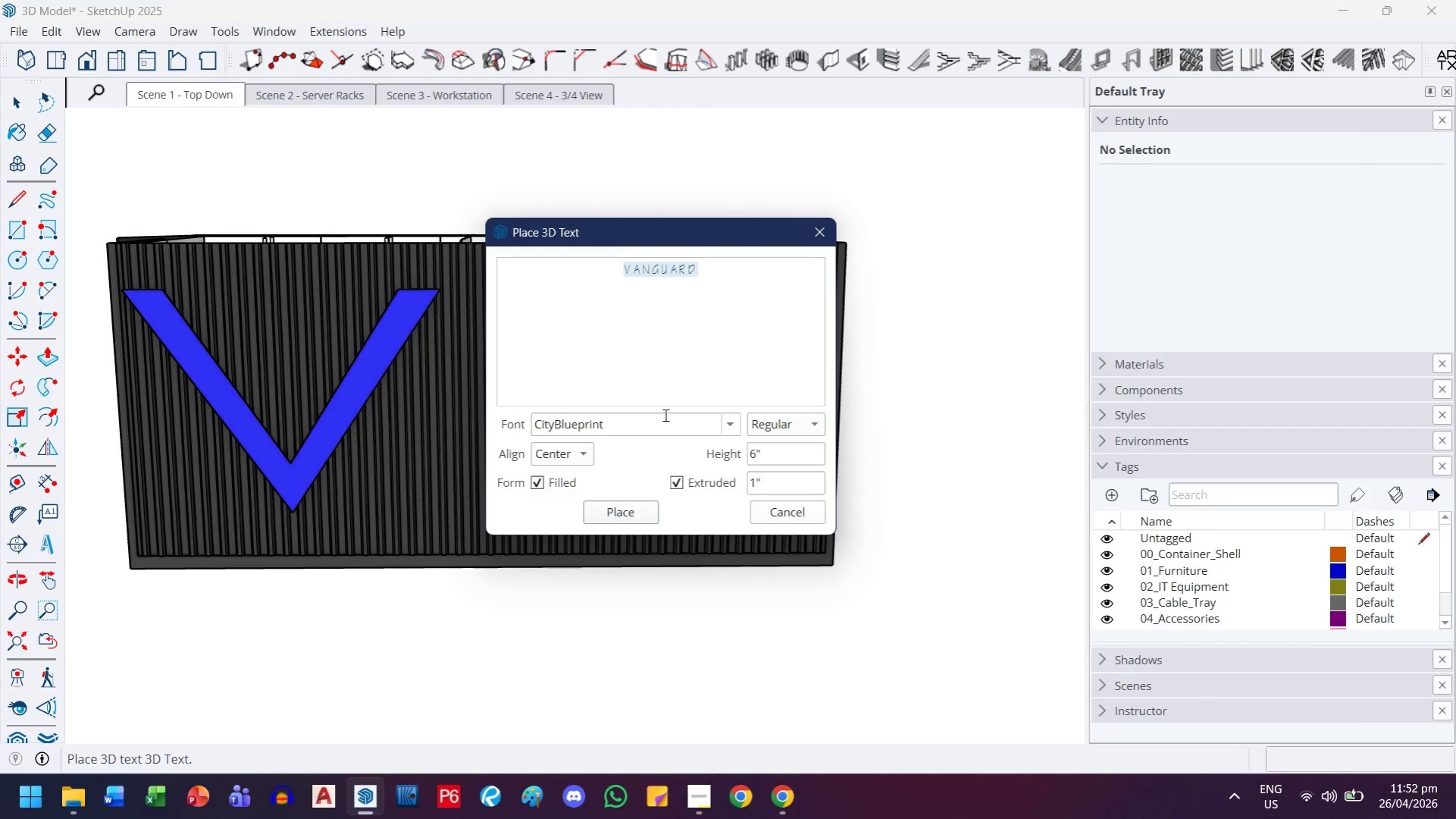 
left_click([664, 415])
 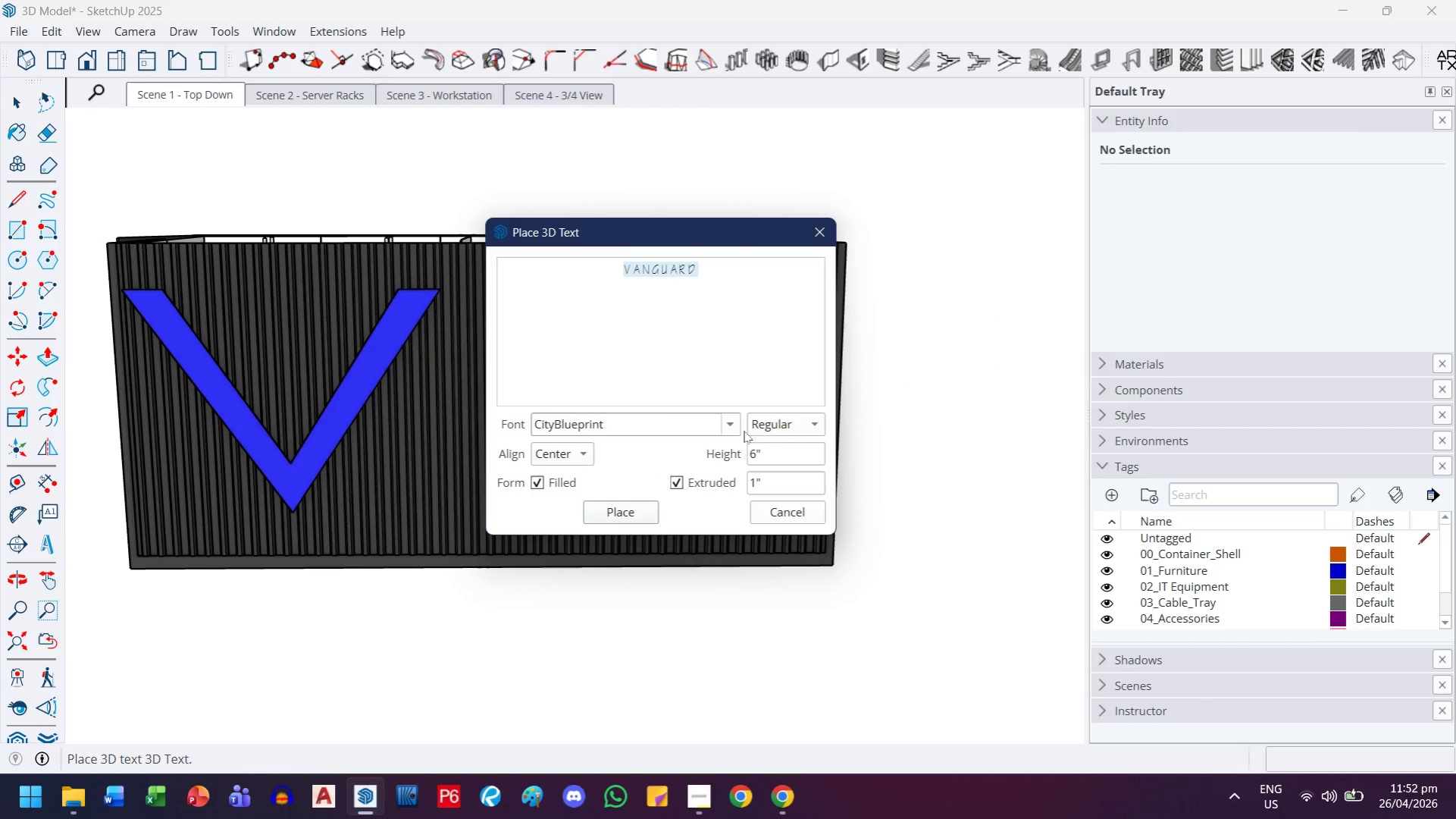 
double_click([735, 428])
 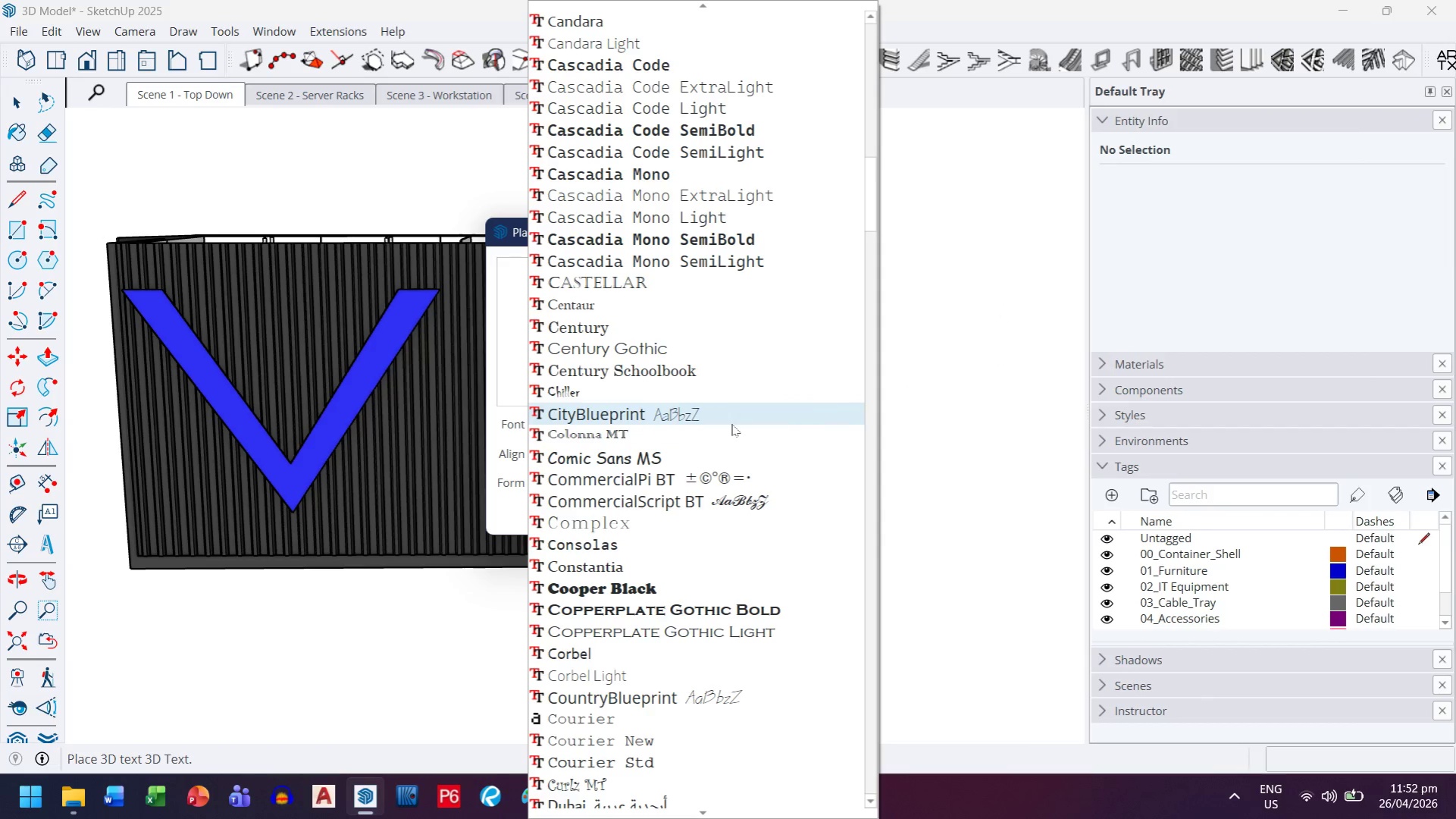 
left_click([731, 424])
 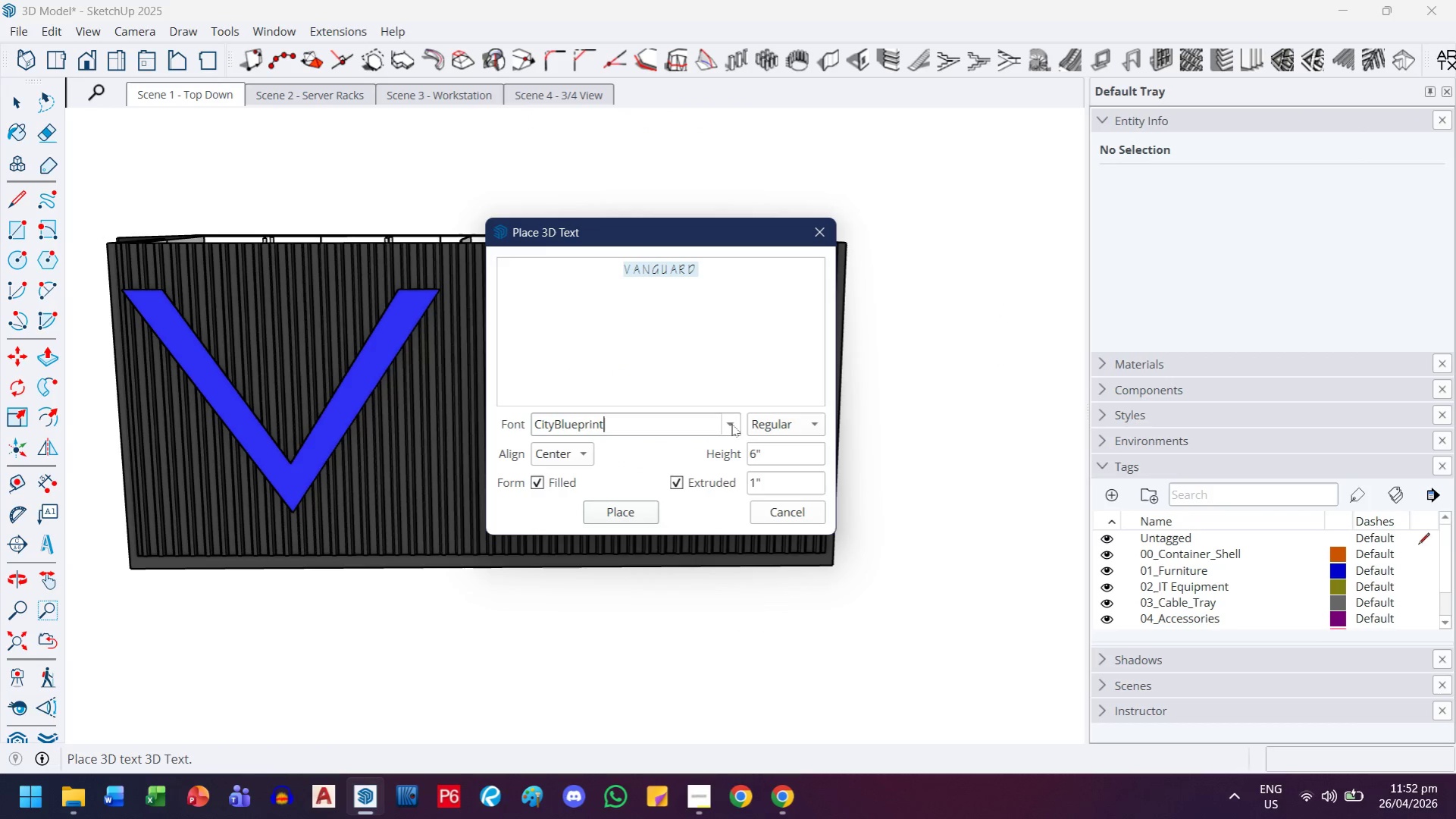 
left_click([732, 424])
 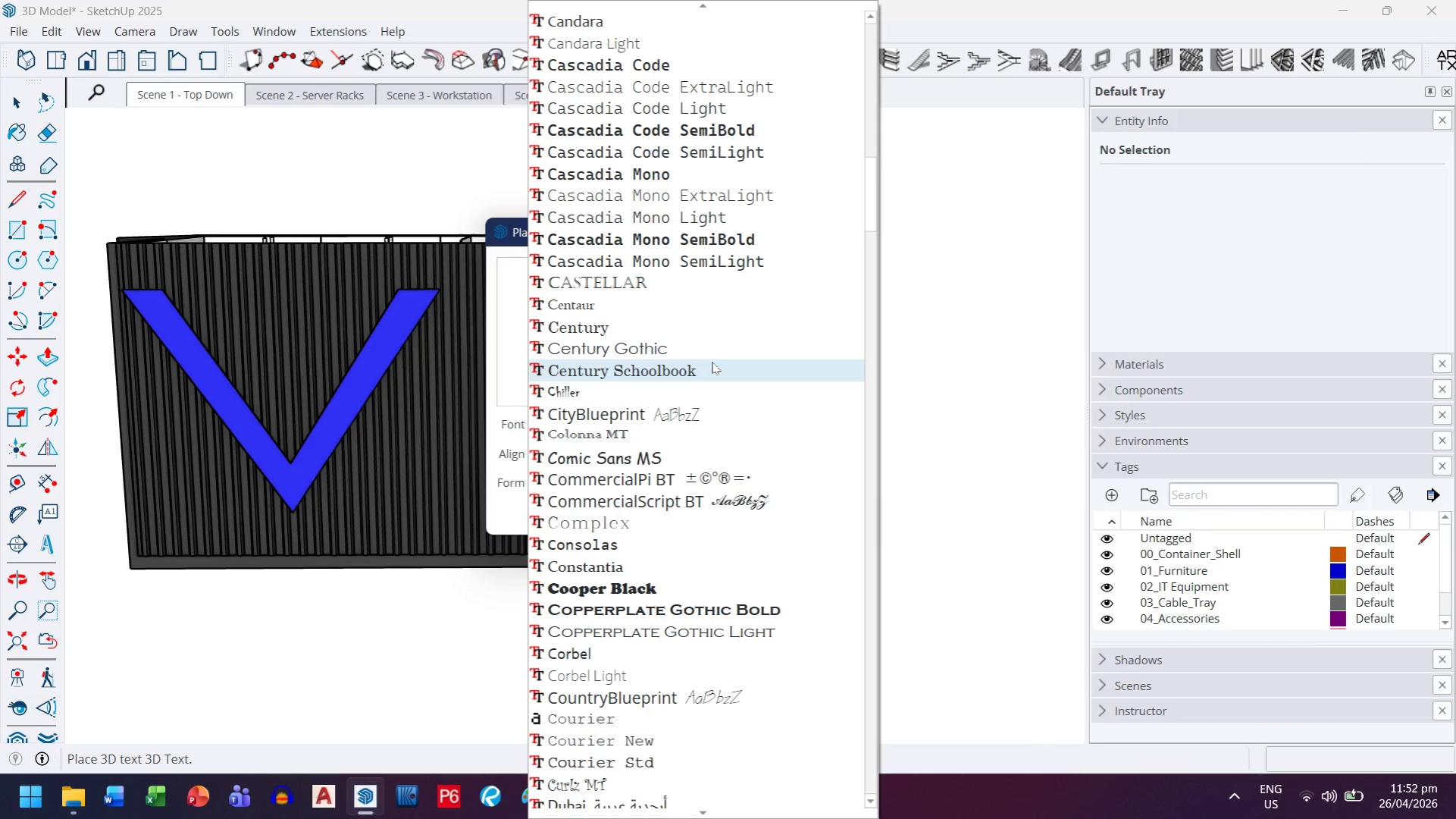 
left_click([720, 345])
 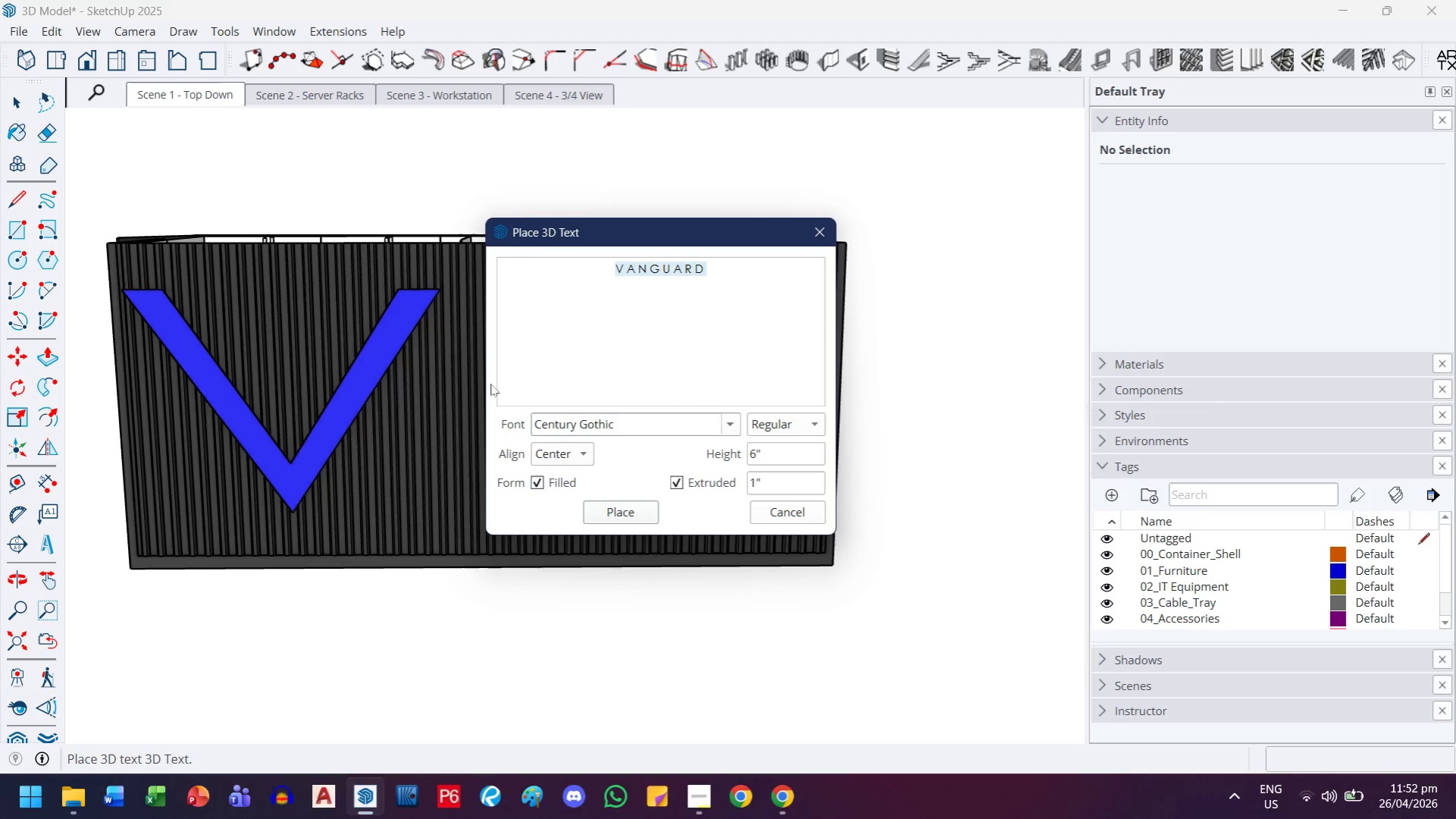 
left_click_drag(start_coordinate=[803, 454], to_coordinate=[742, 454])
 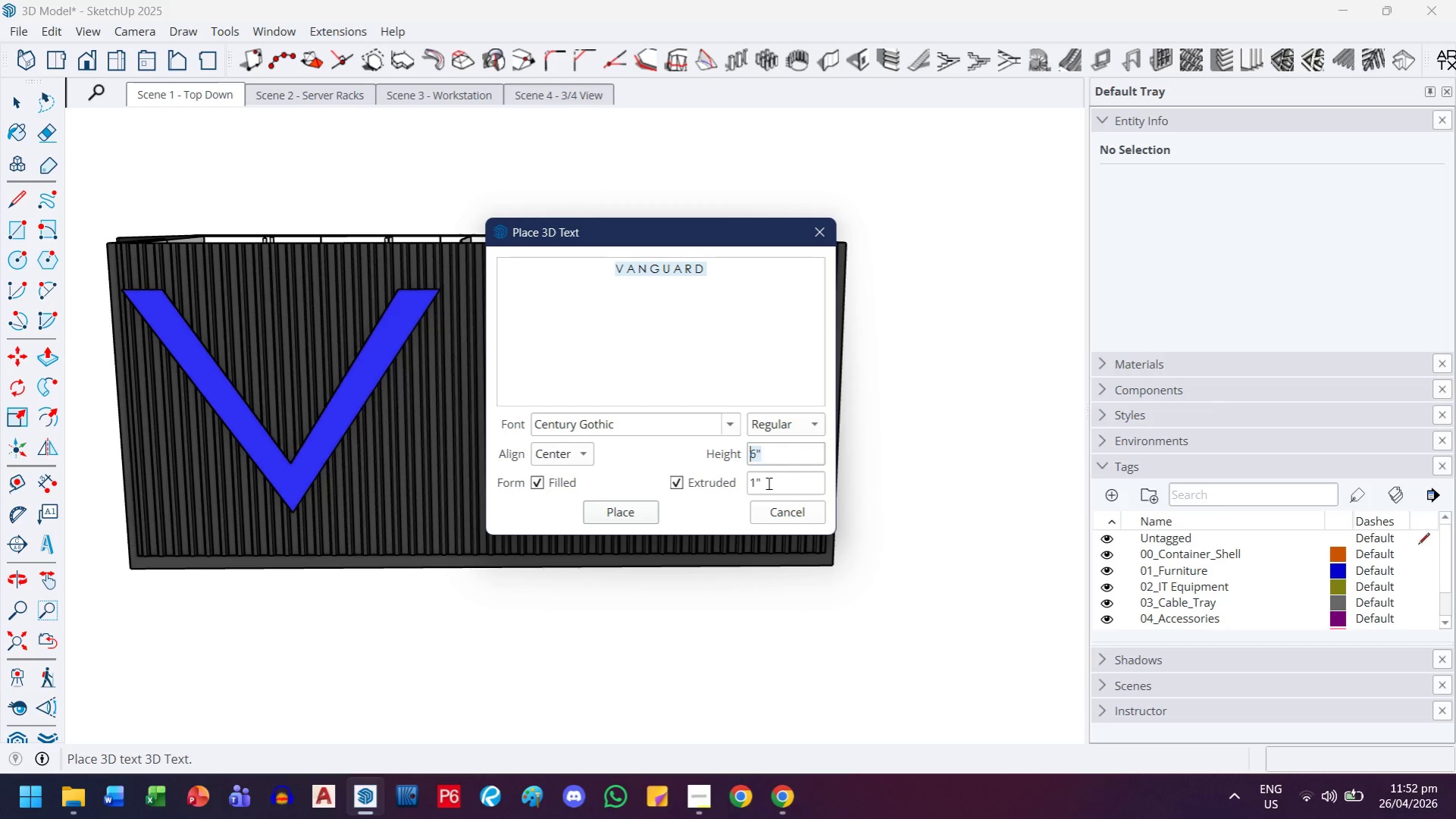 
key(8)
 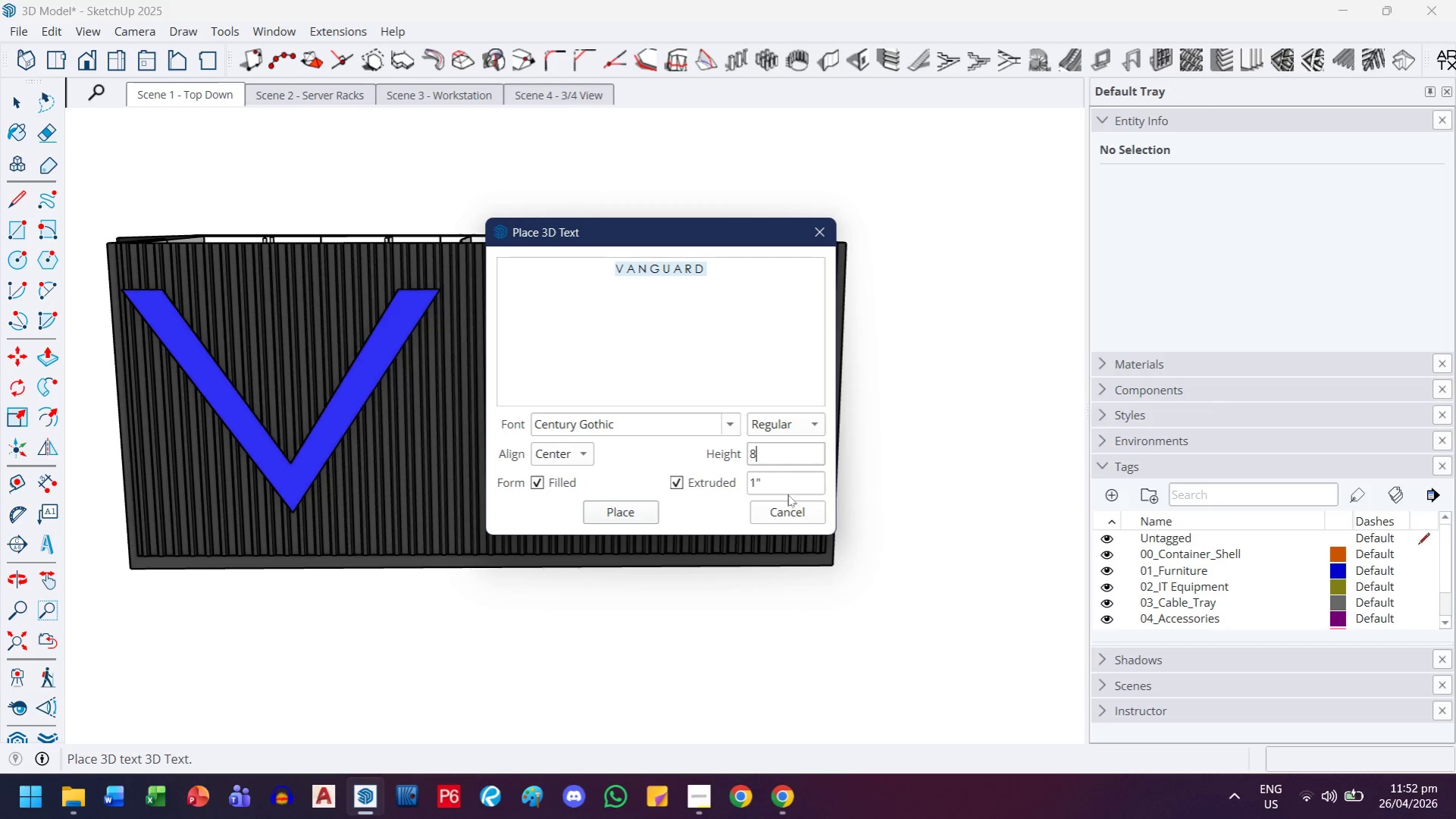 
left_click_drag(start_coordinate=[787, 485], to_coordinate=[723, 488])
 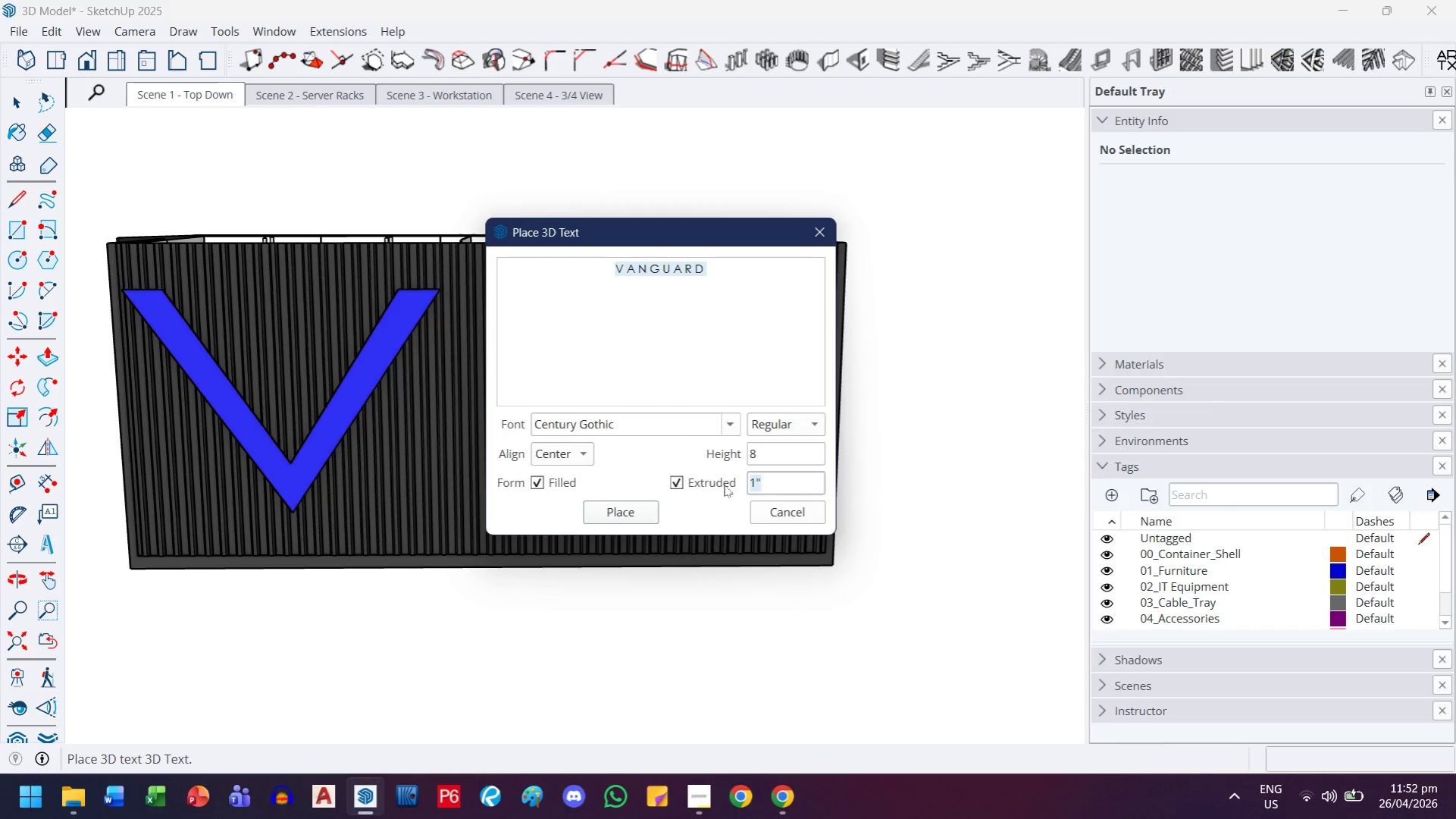 
key(Period)
 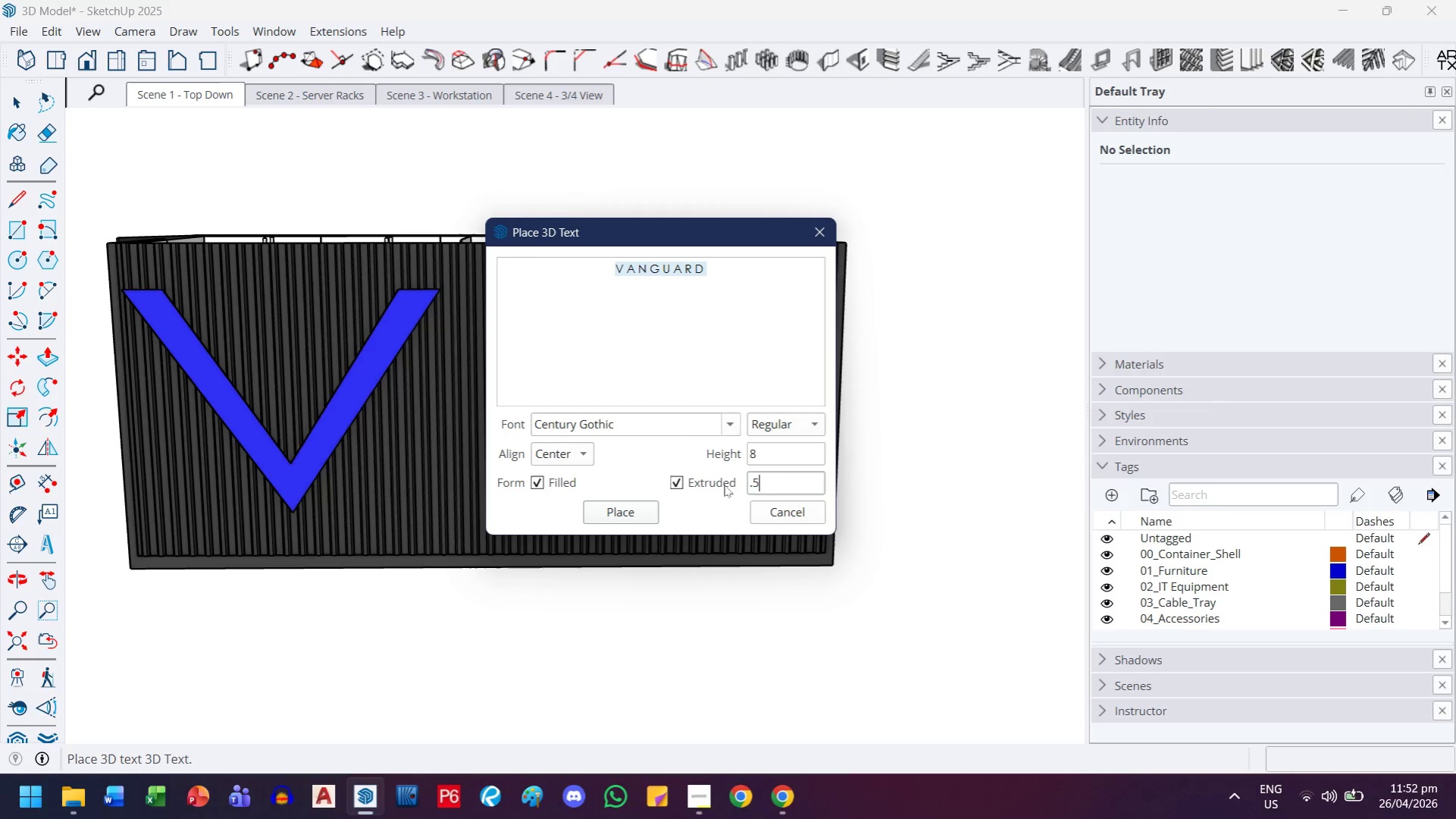 
key(5)
 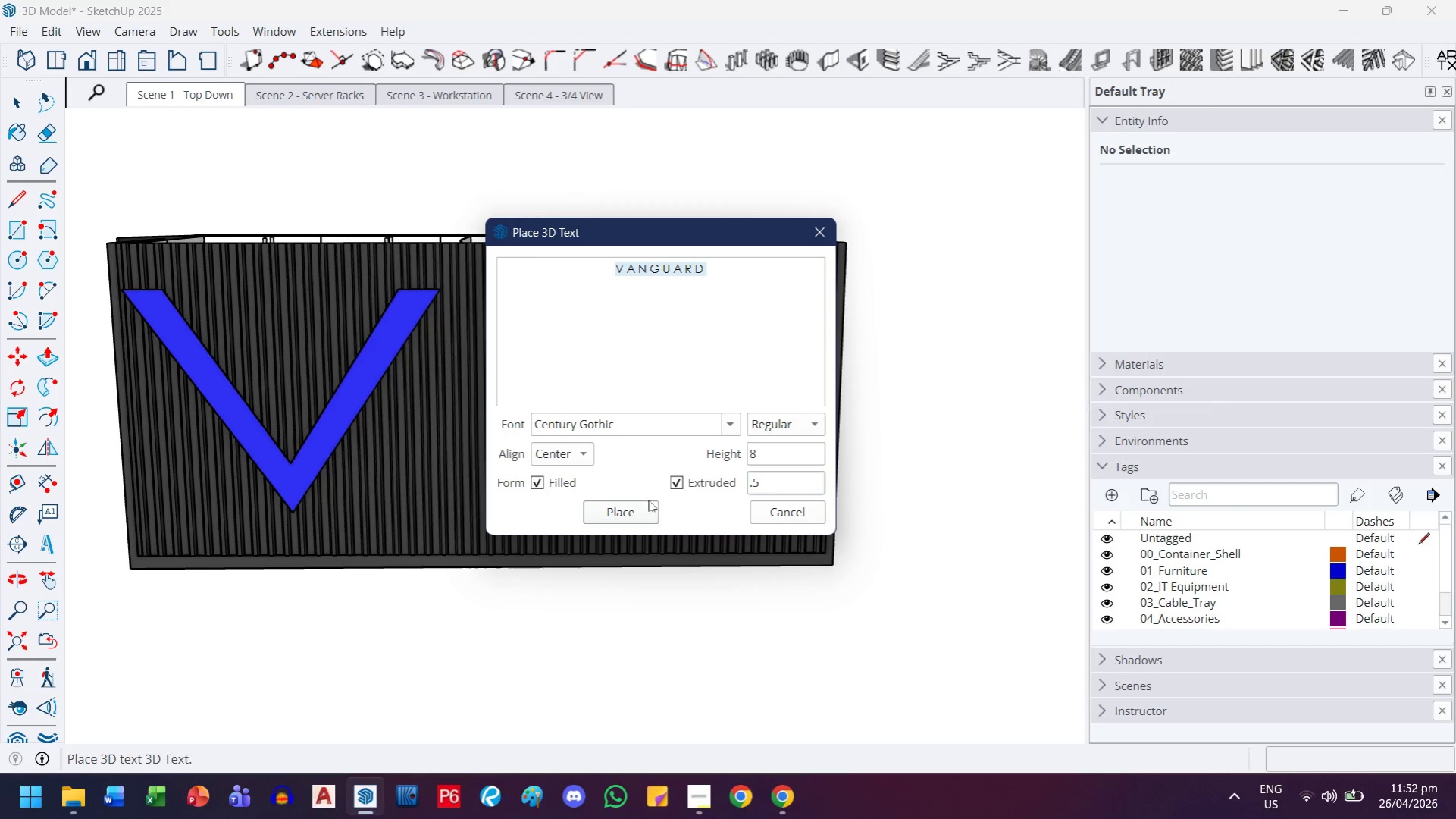 
left_click([604, 518])
 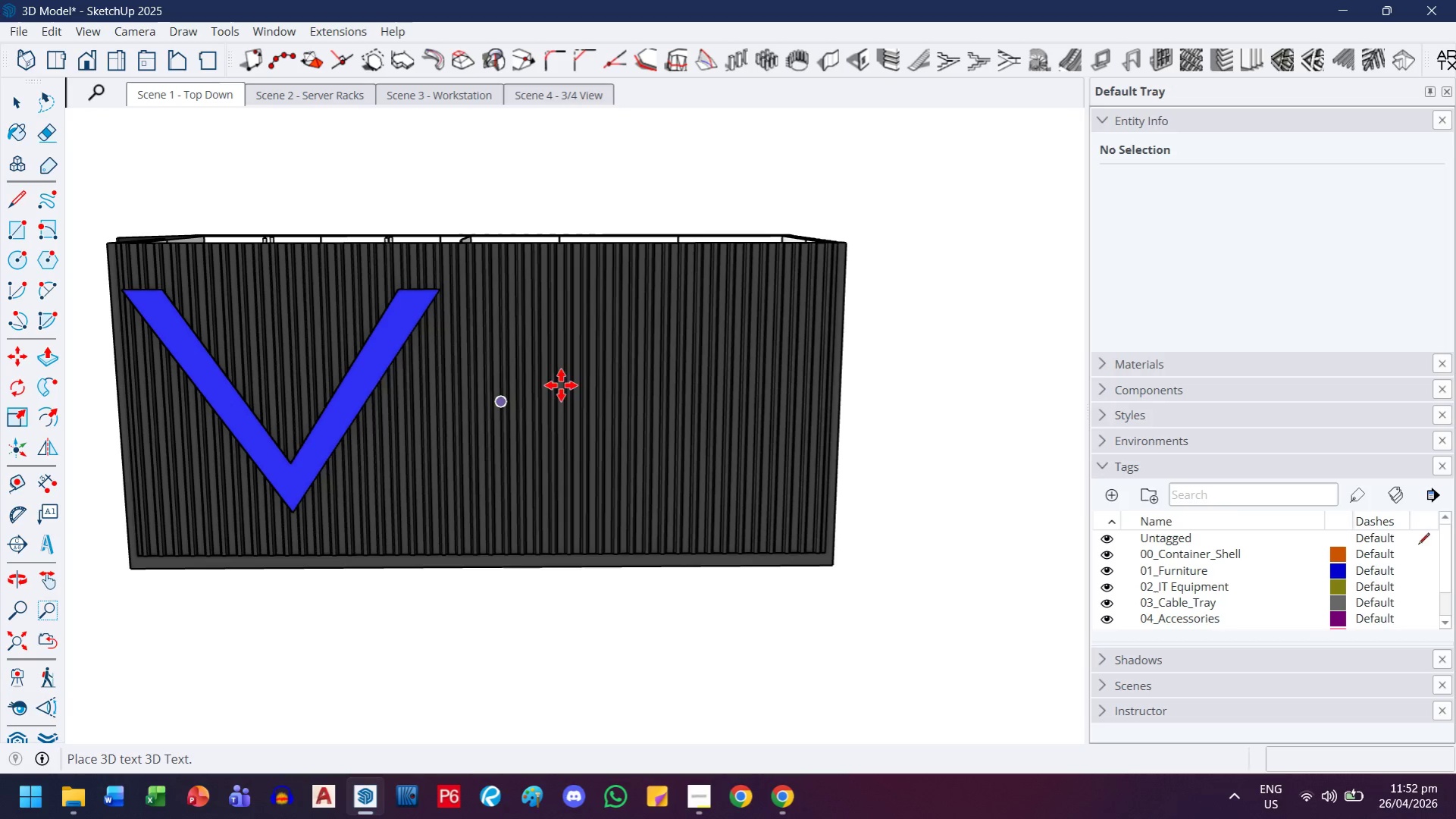 
mouse_move([578, 365])
 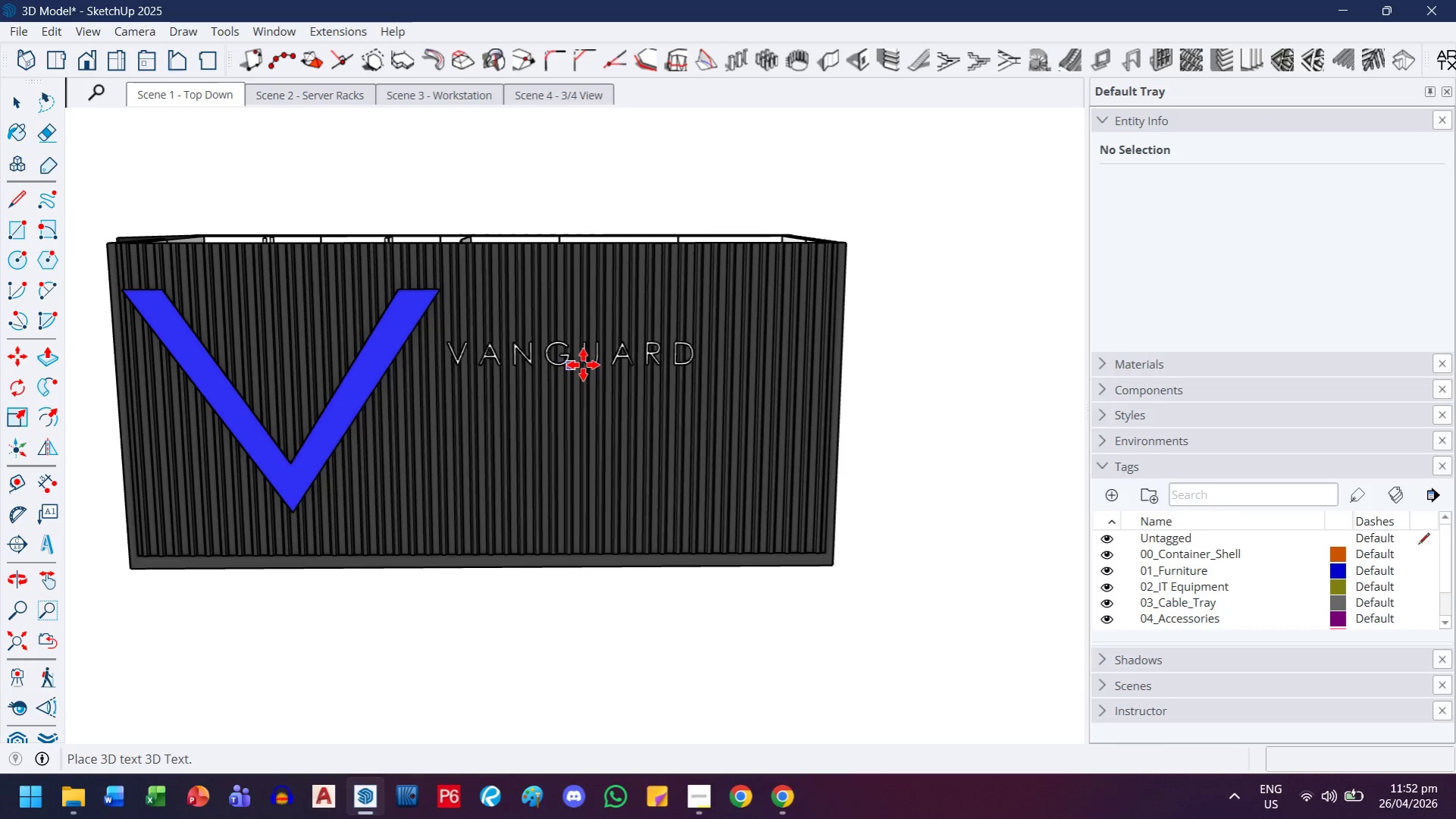 
scroll: coordinate [589, 331], scroll_direction: up, amount: 15.0
 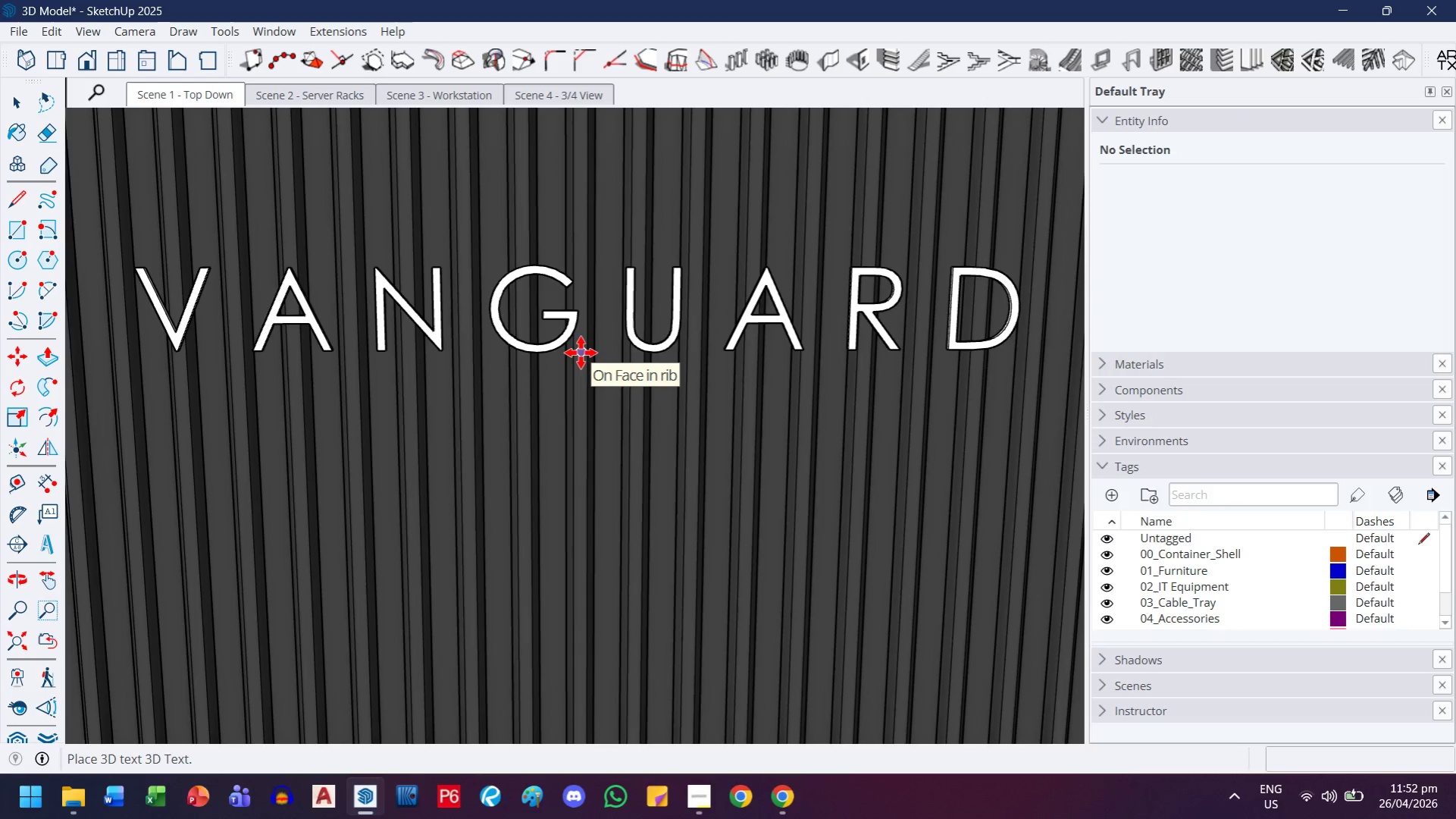 
left_click([581, 353])
 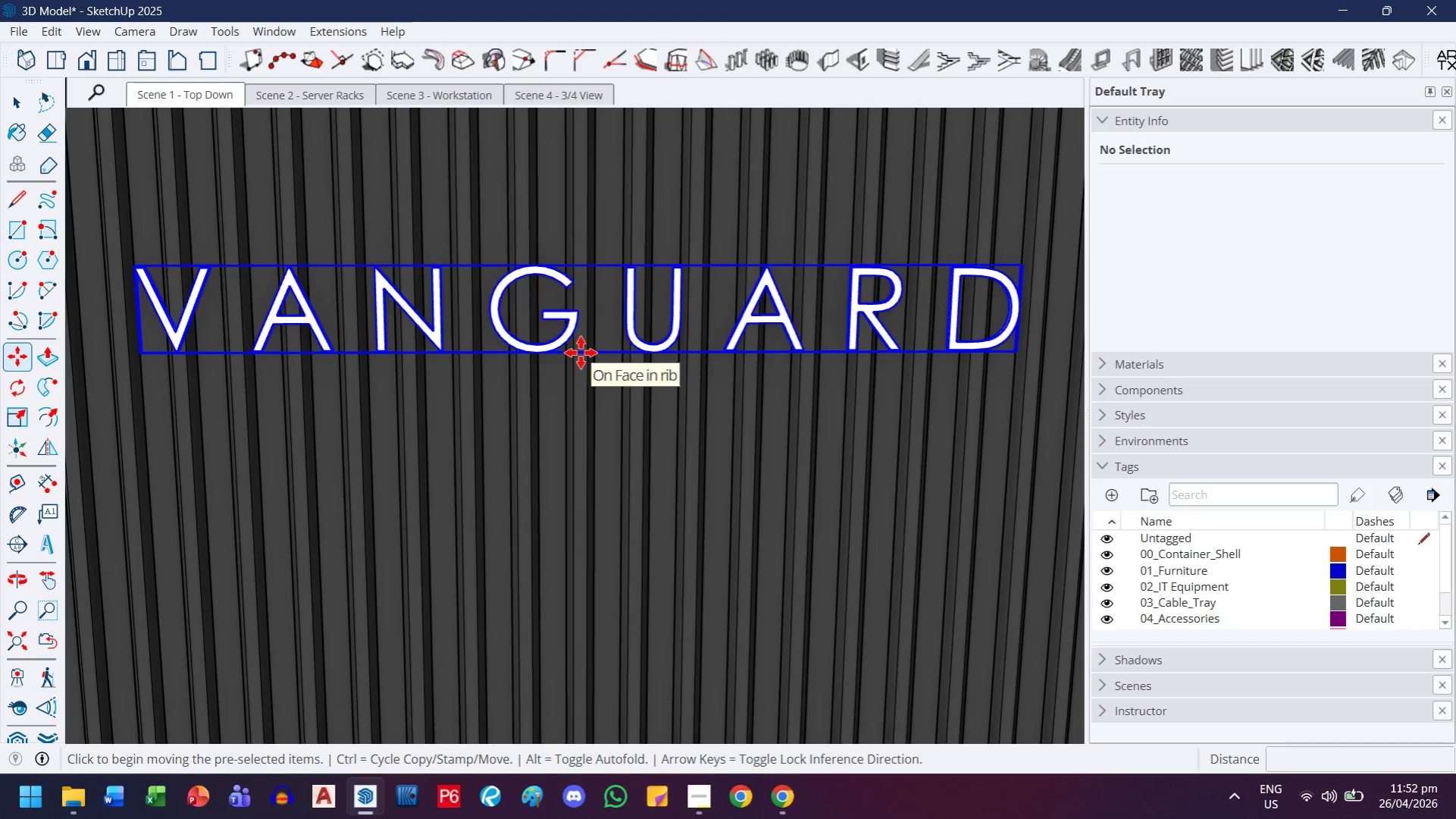 
scroll: coordinate [581, 353], scroll_direction: down, amount: 7.0
 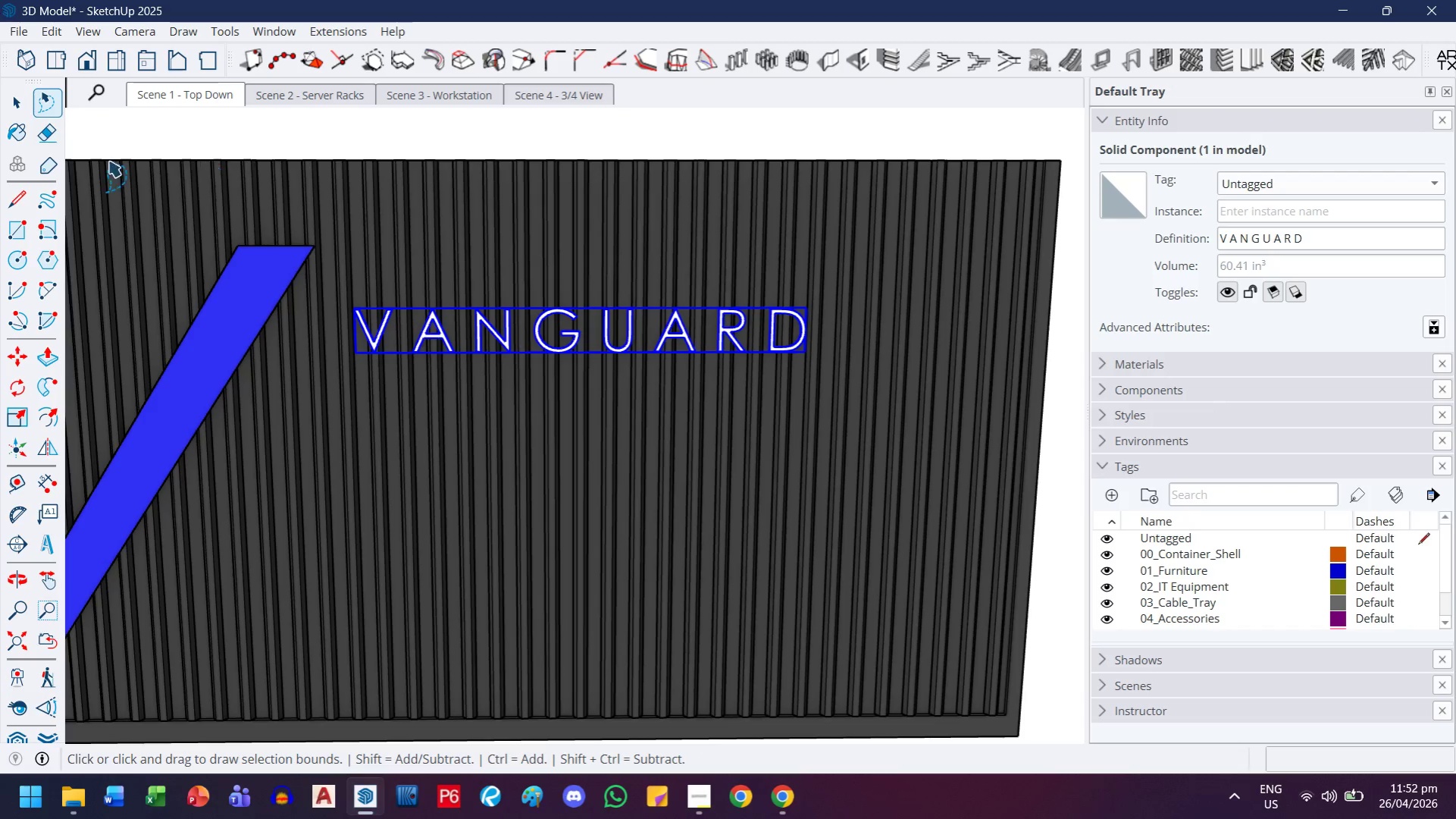 
wait(5.2)
 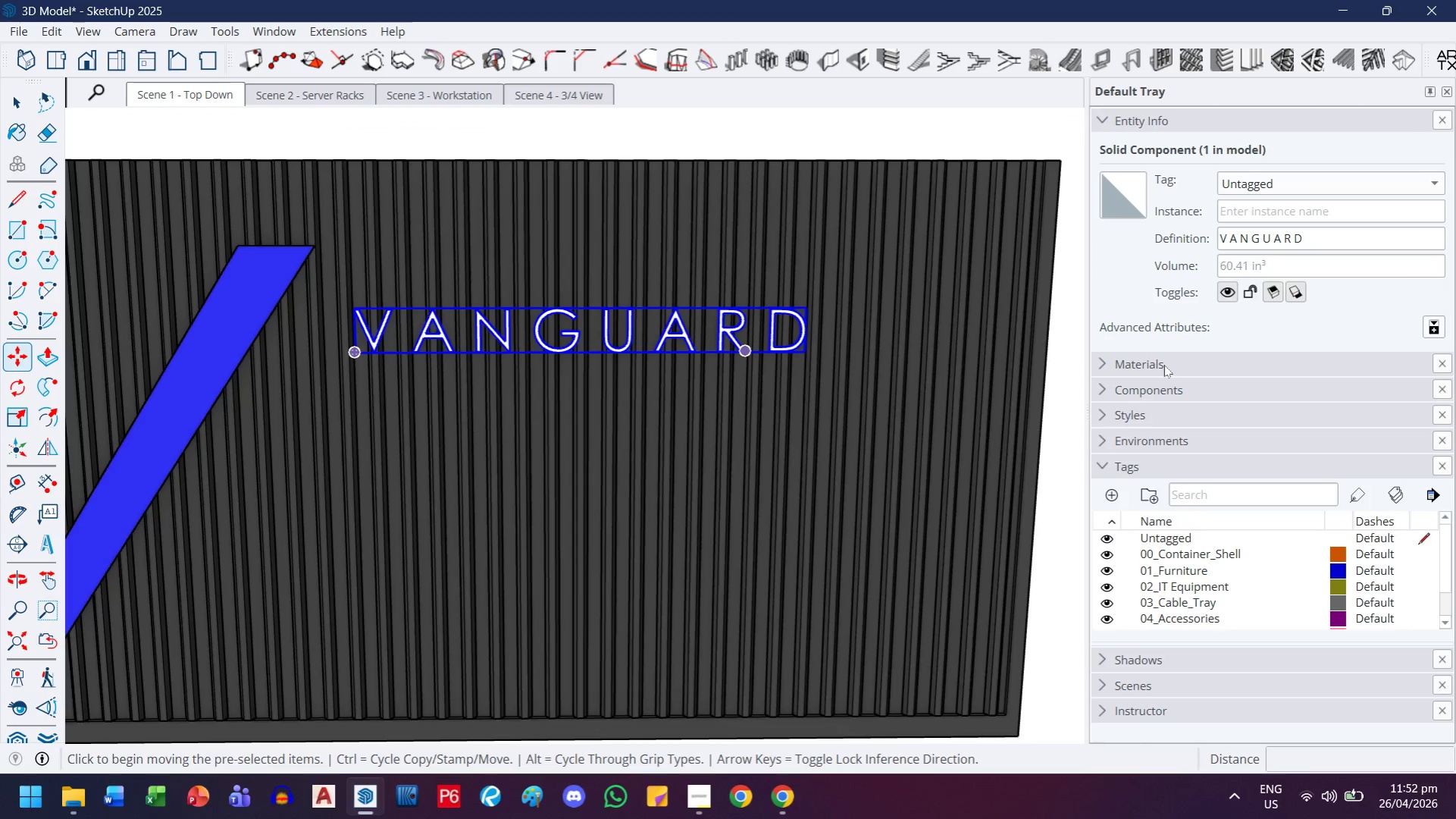 
double_click([171, 146])
 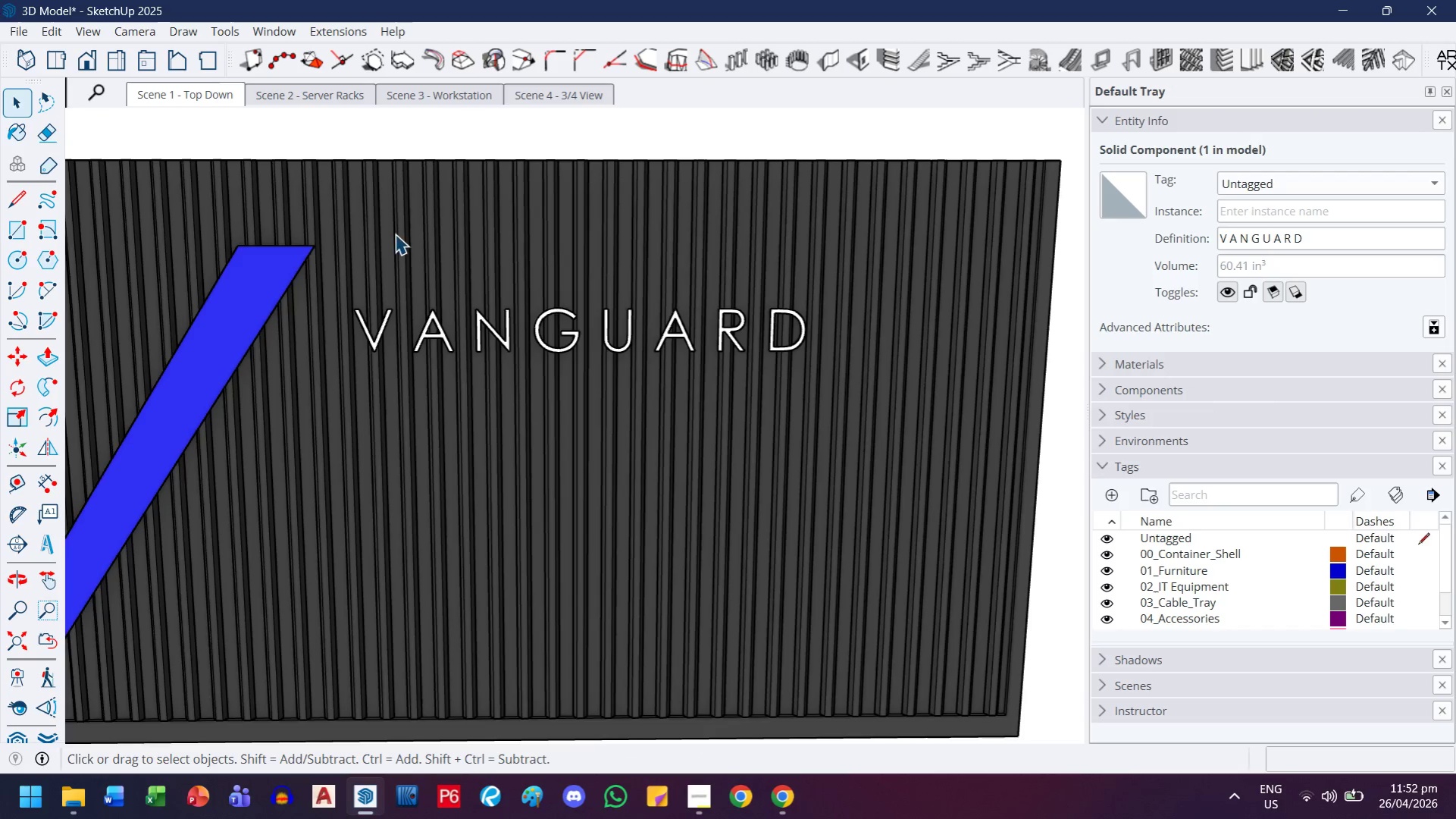 
scroll: coordinate [434, 271], scroll_direction: down, amount: 4.0
 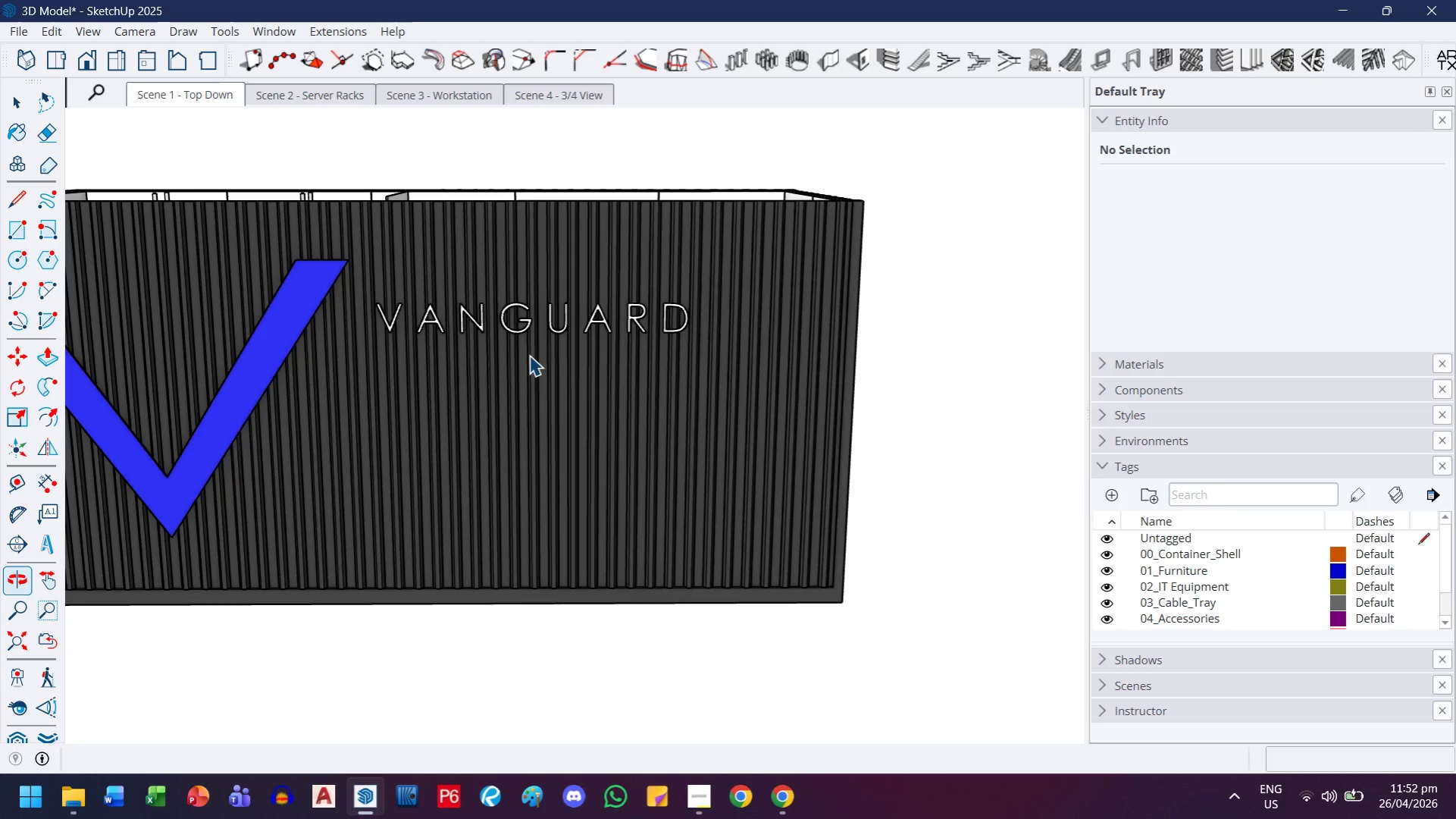 
scroll: coordinate [524, 352], scroll_direction: up, amount: 2.0
 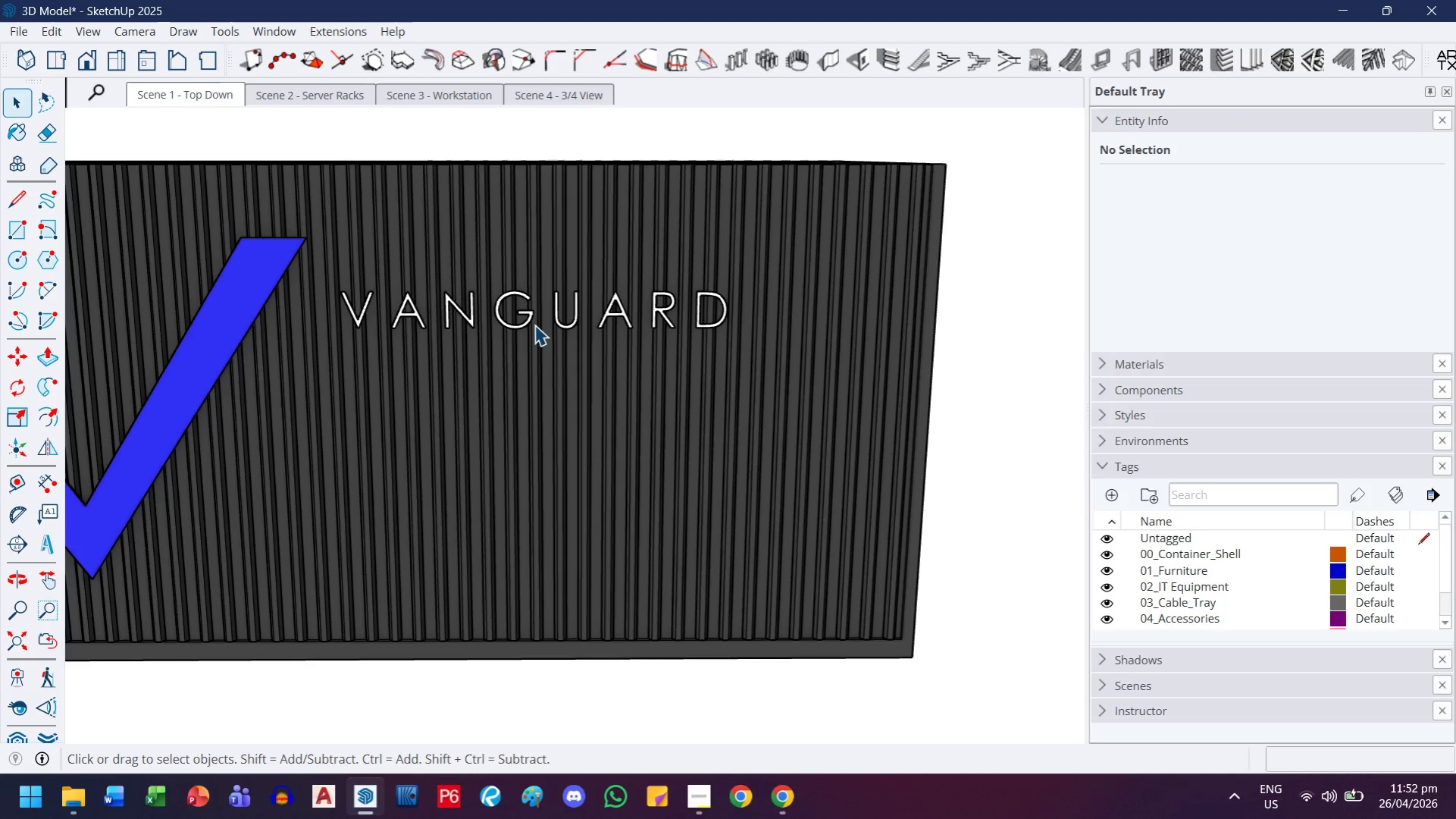 
left_click([534, 325])
 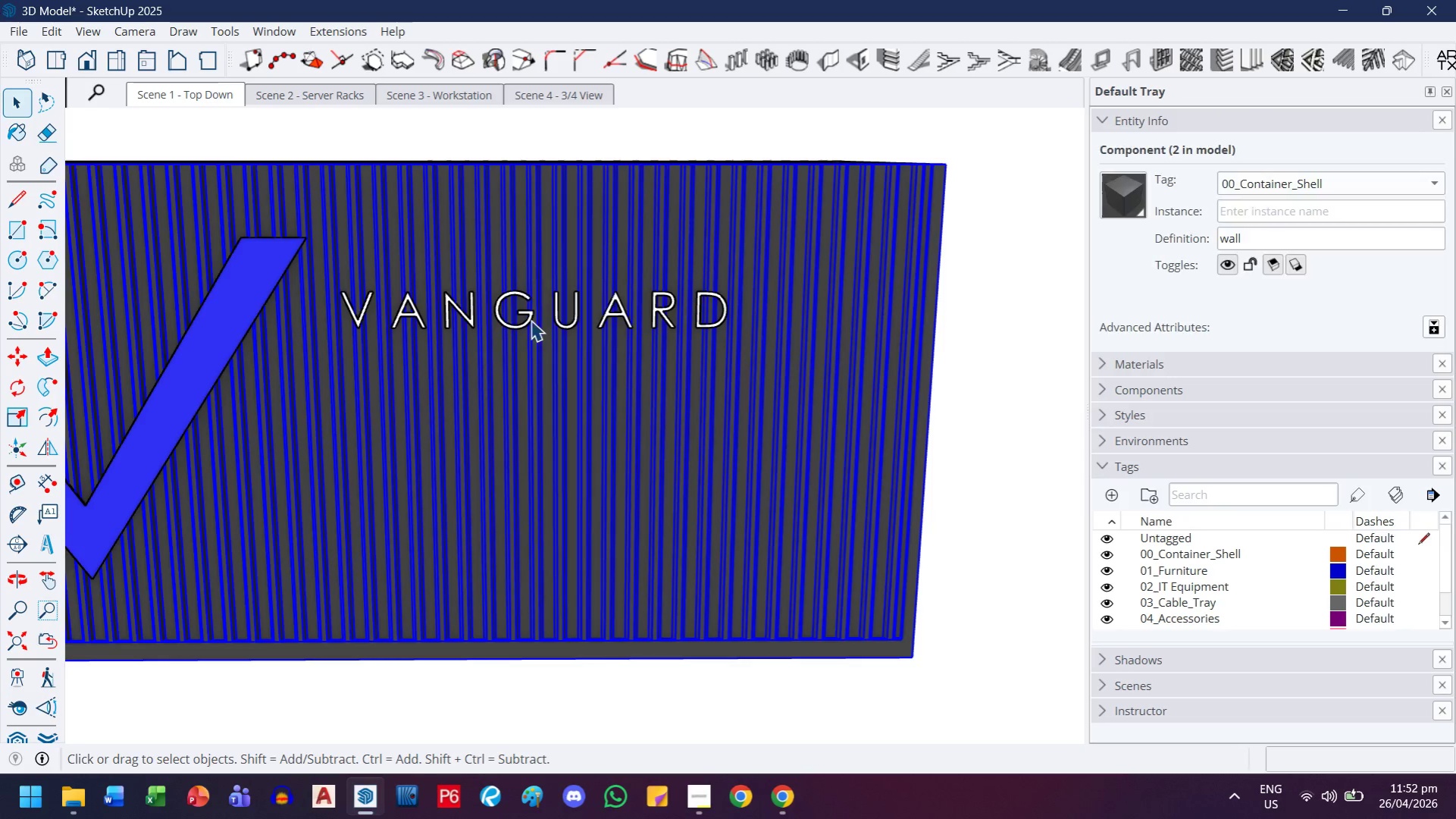 
left_click([529, 318])
 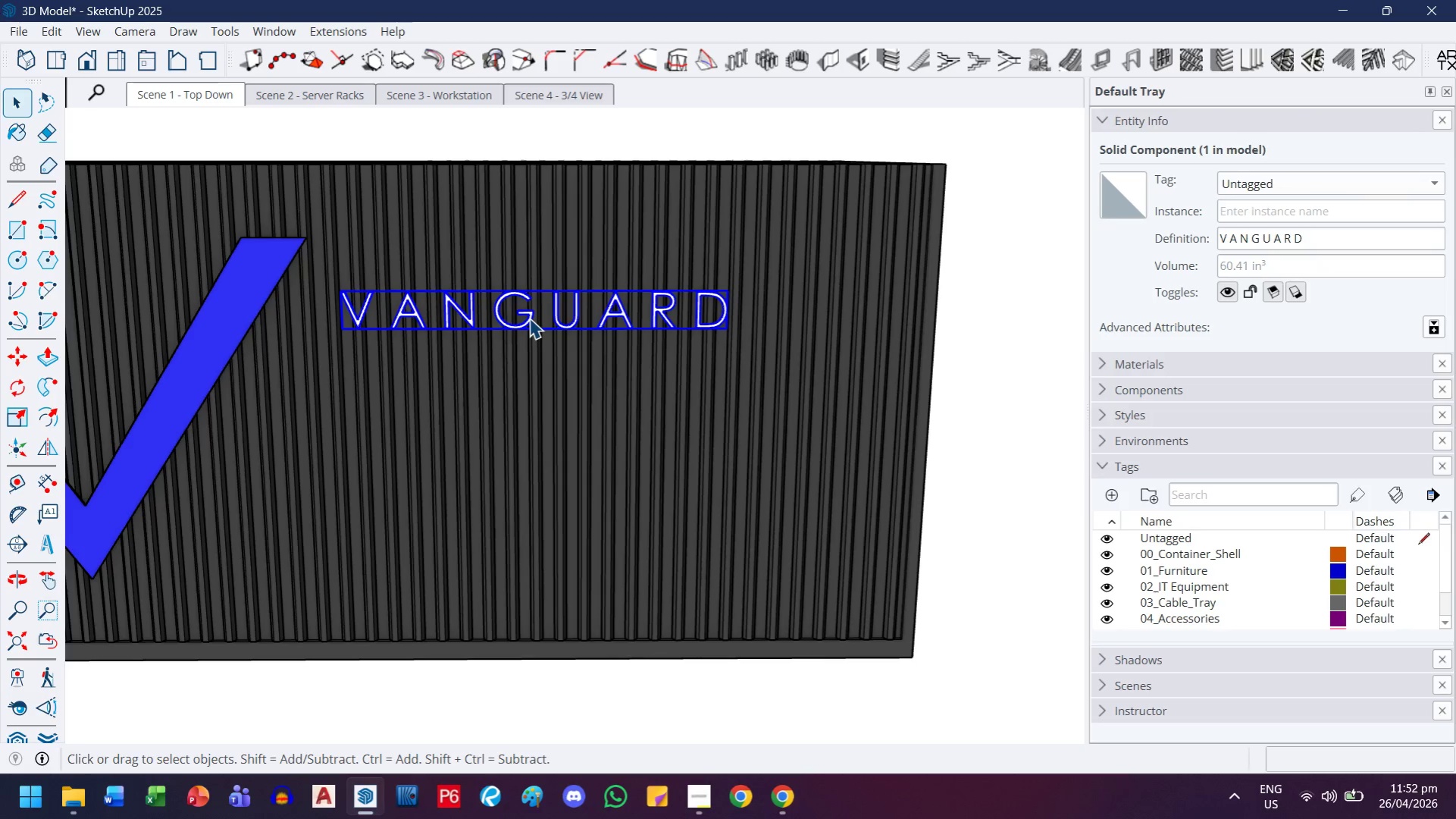 
key(Delete)
 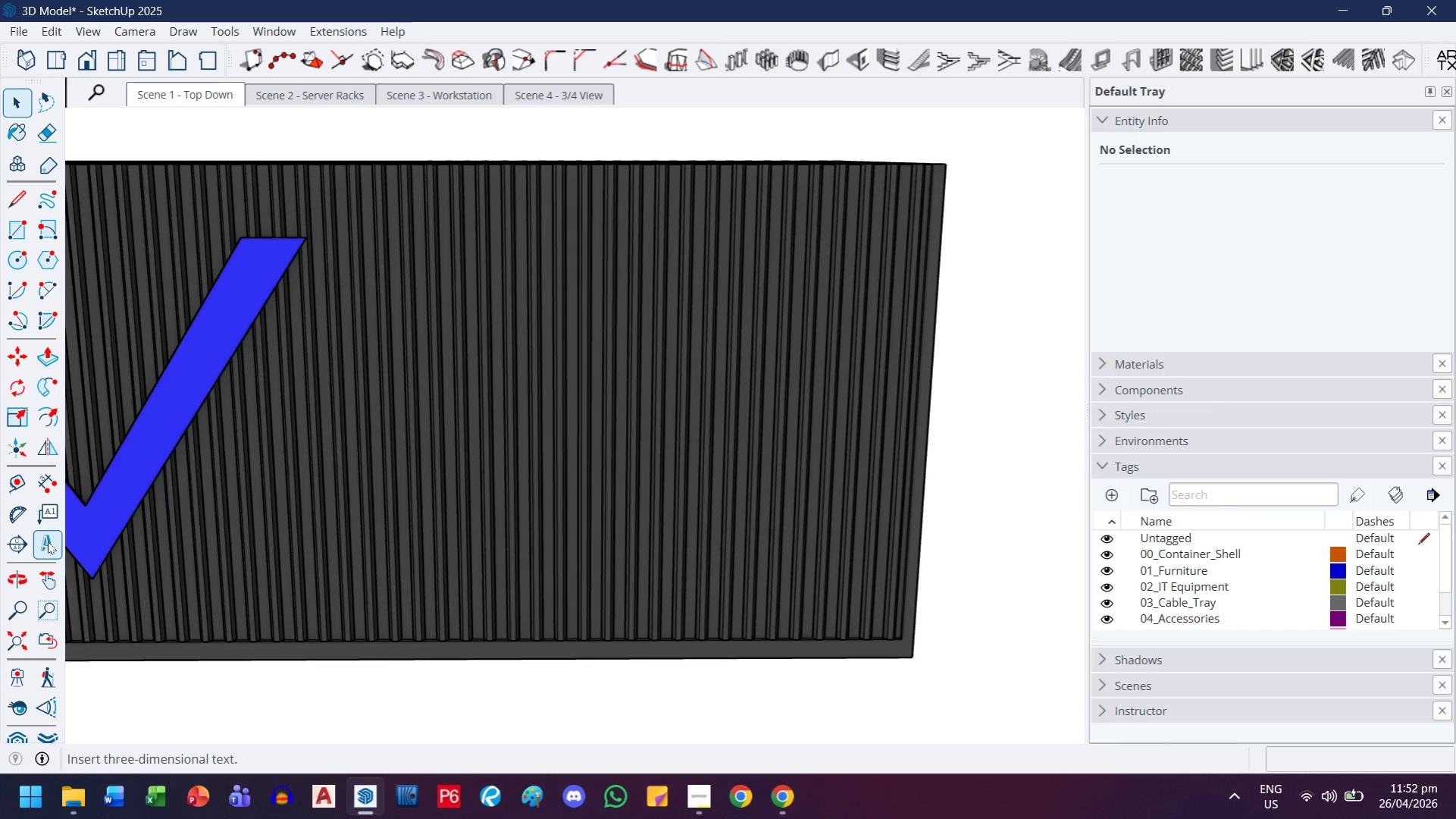 
left_click([48, 542])
 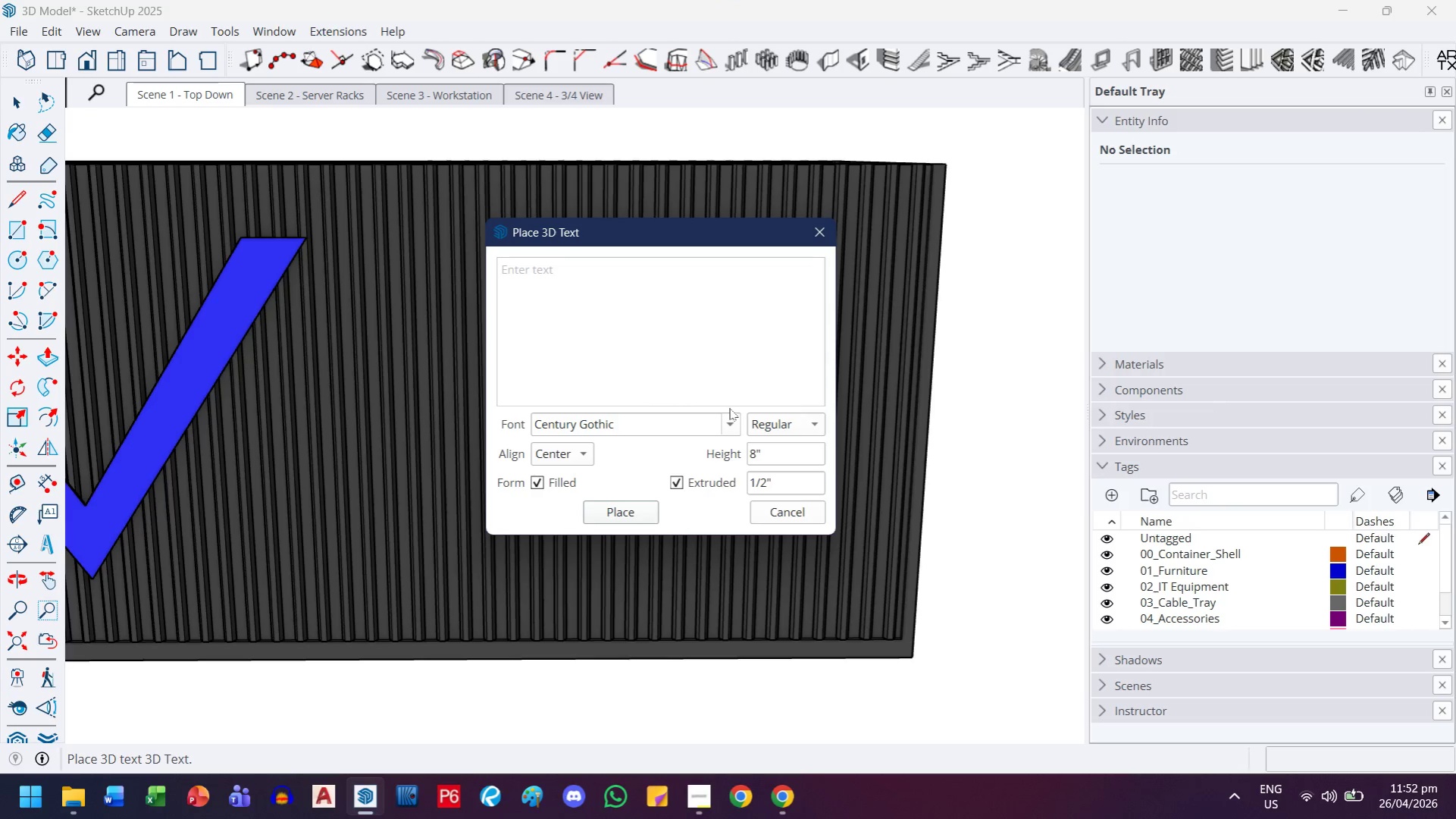 
key(V)
 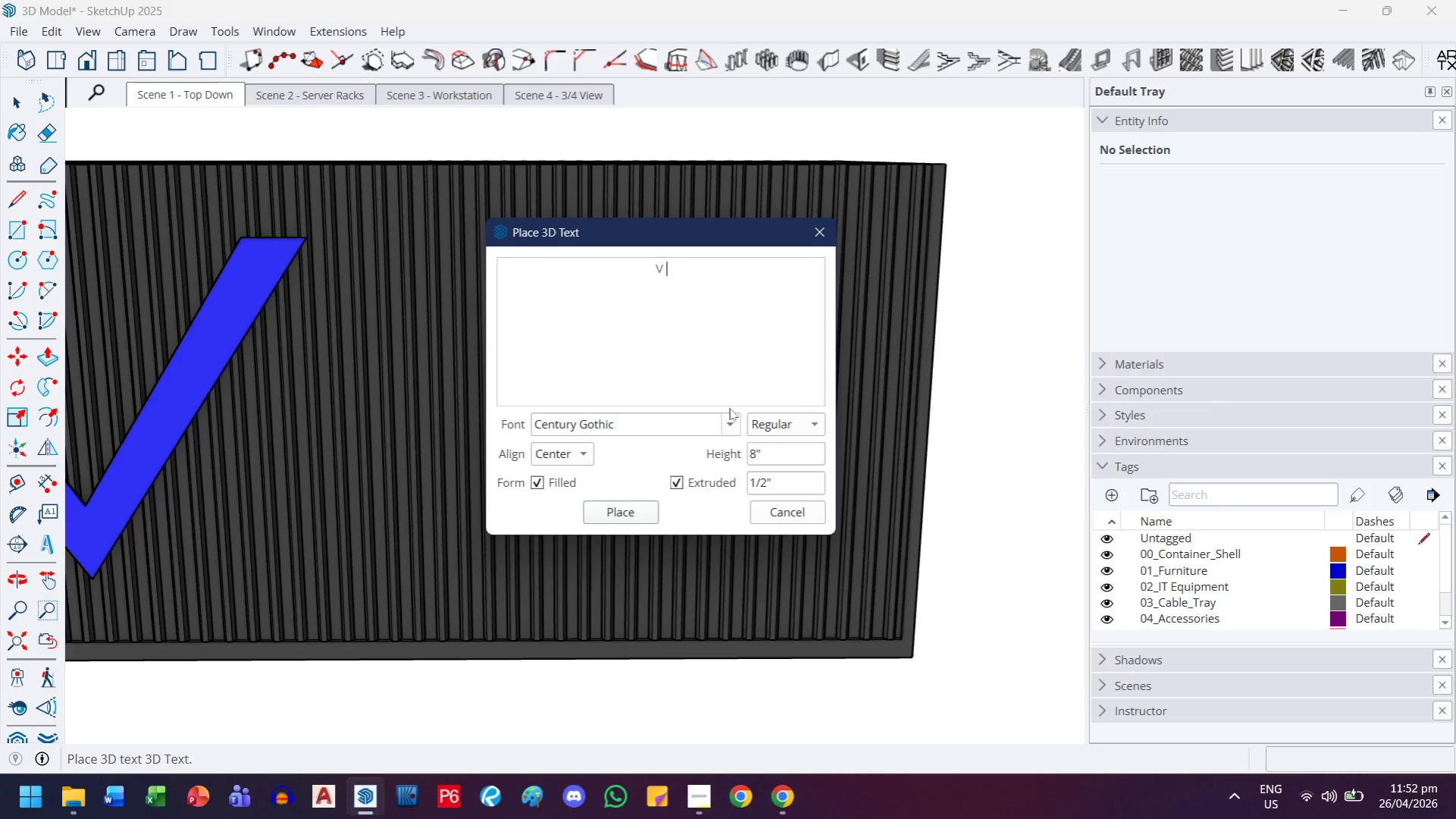 
key(Space)
 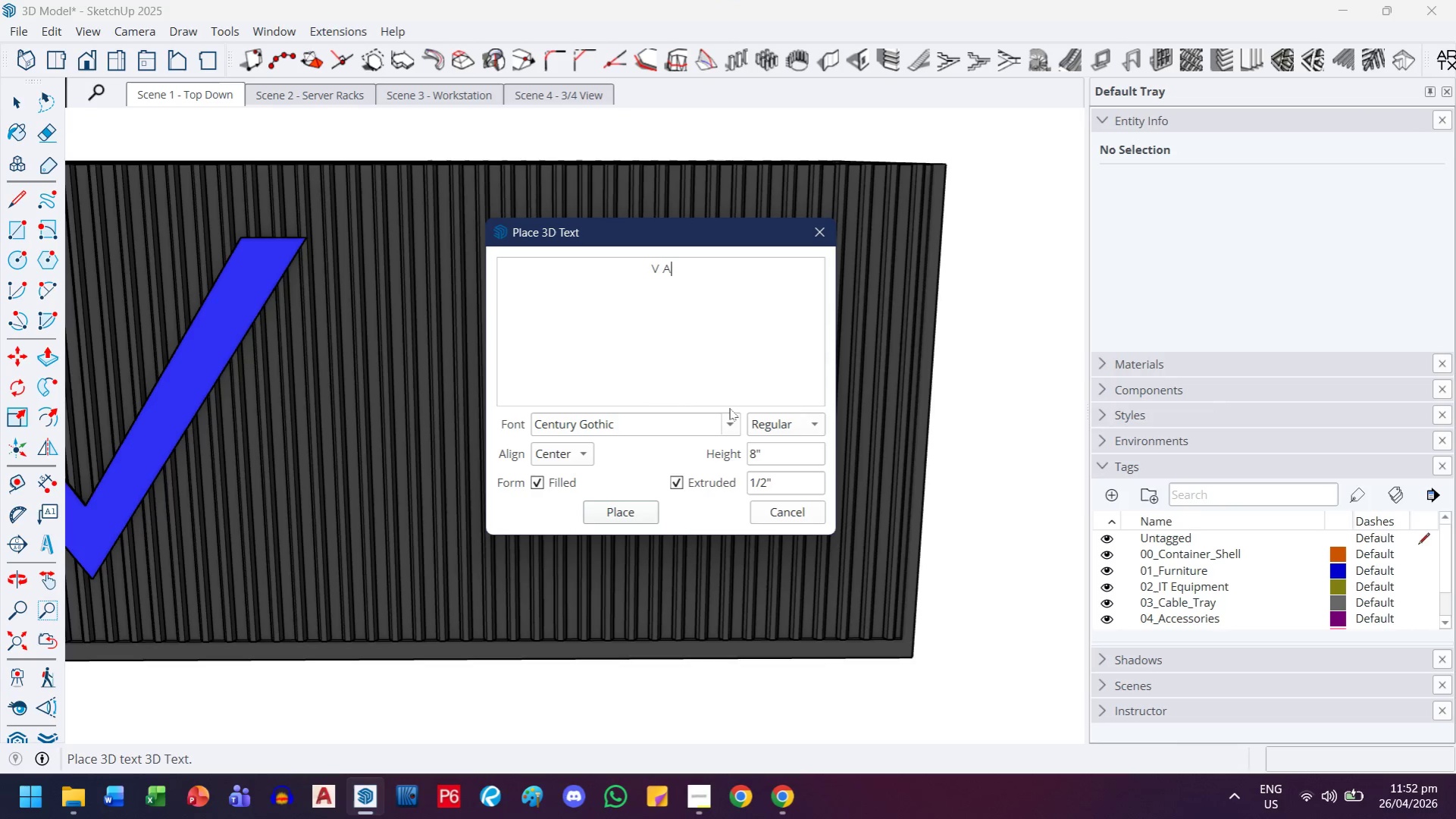 
key(A)
 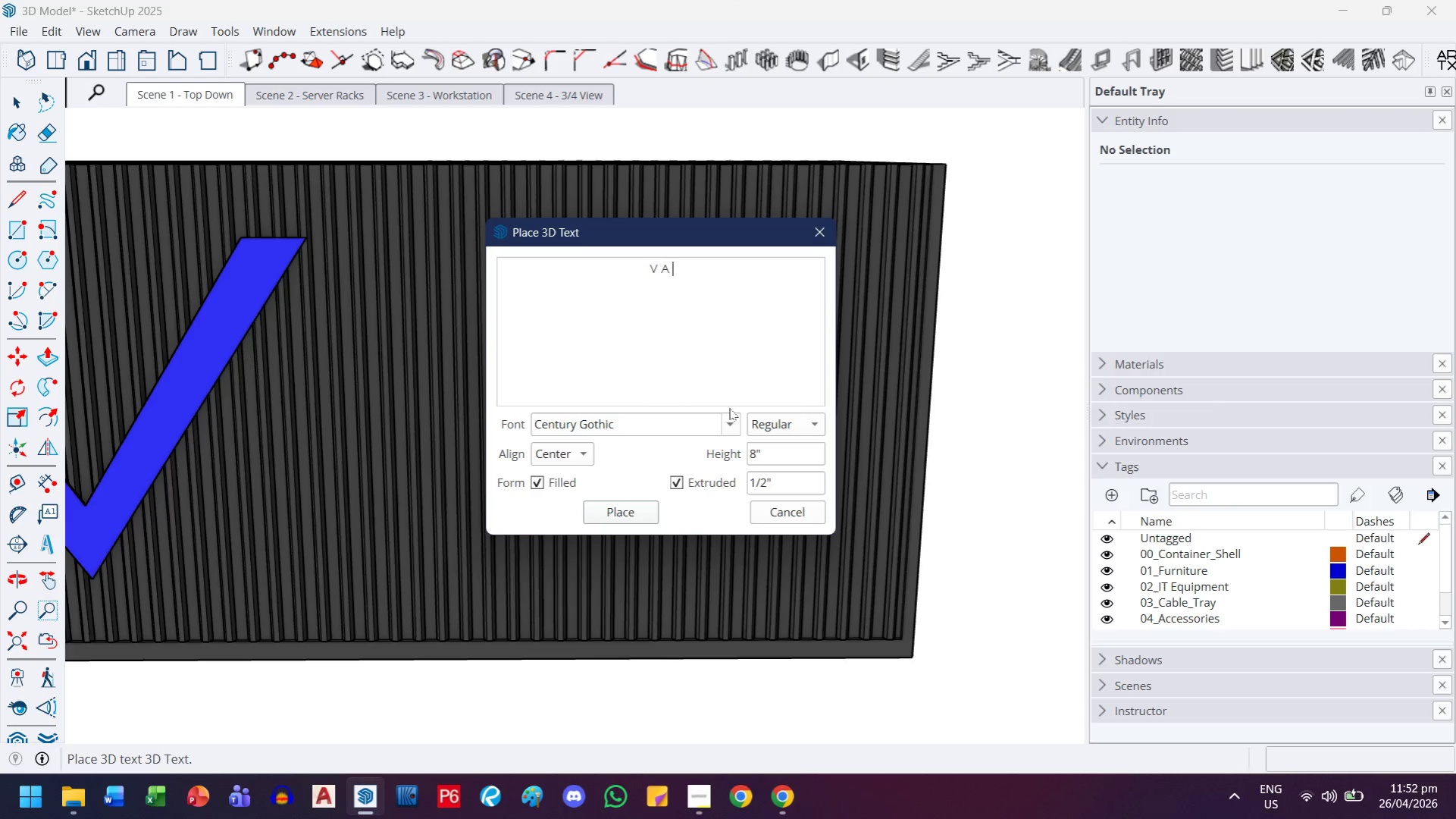 
key(Space)
 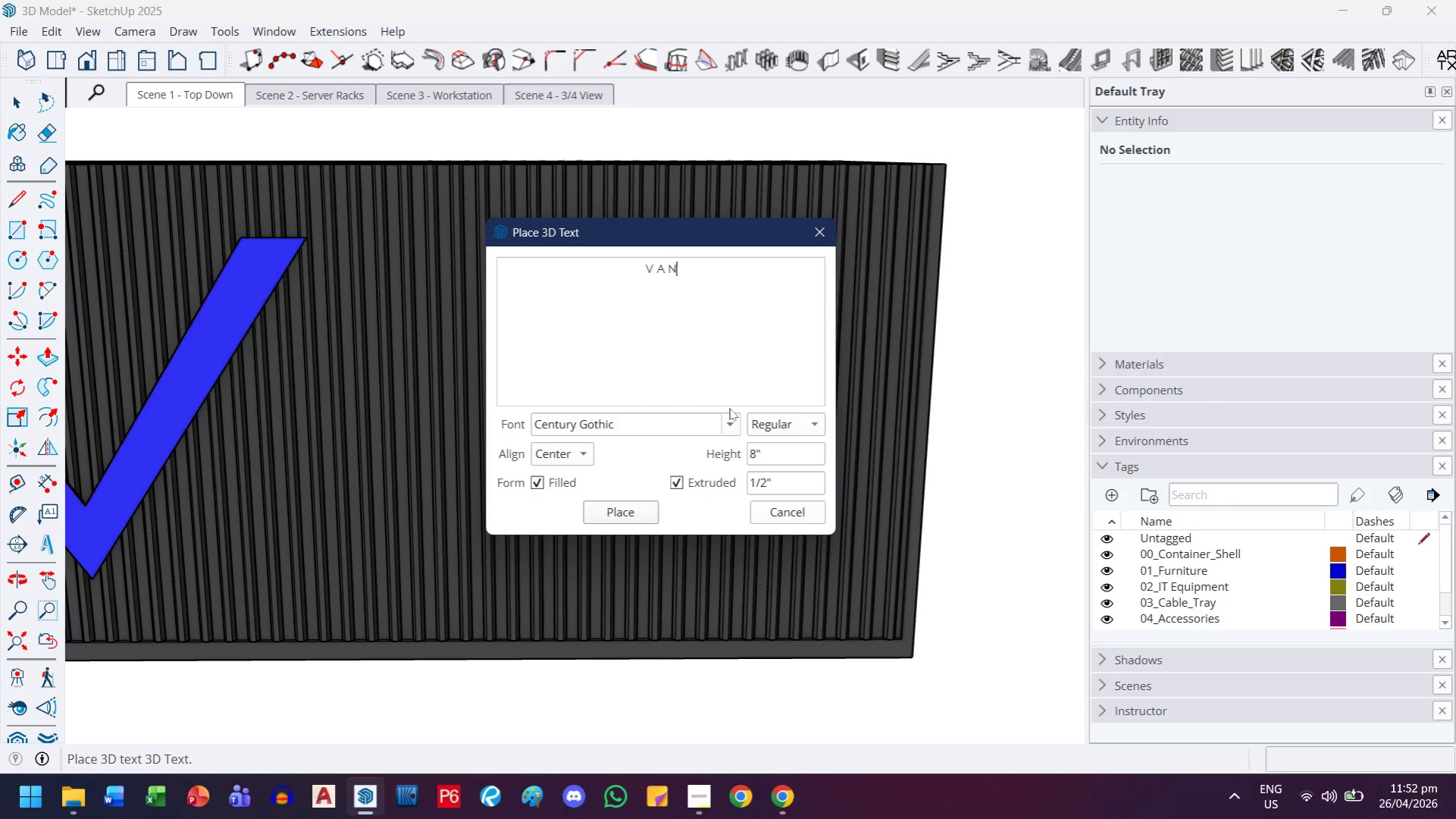 
key(N)
 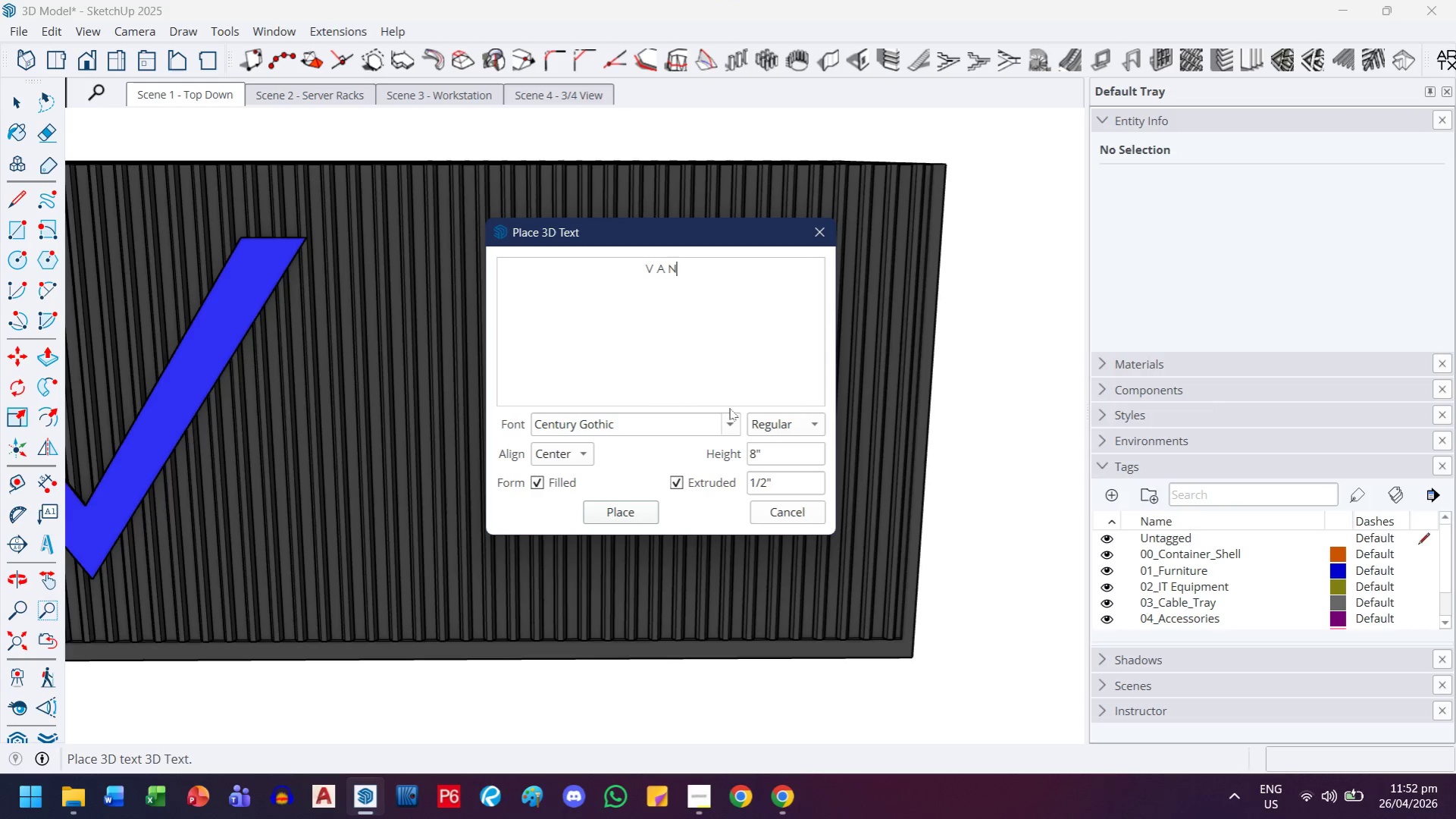 
key(Space)
 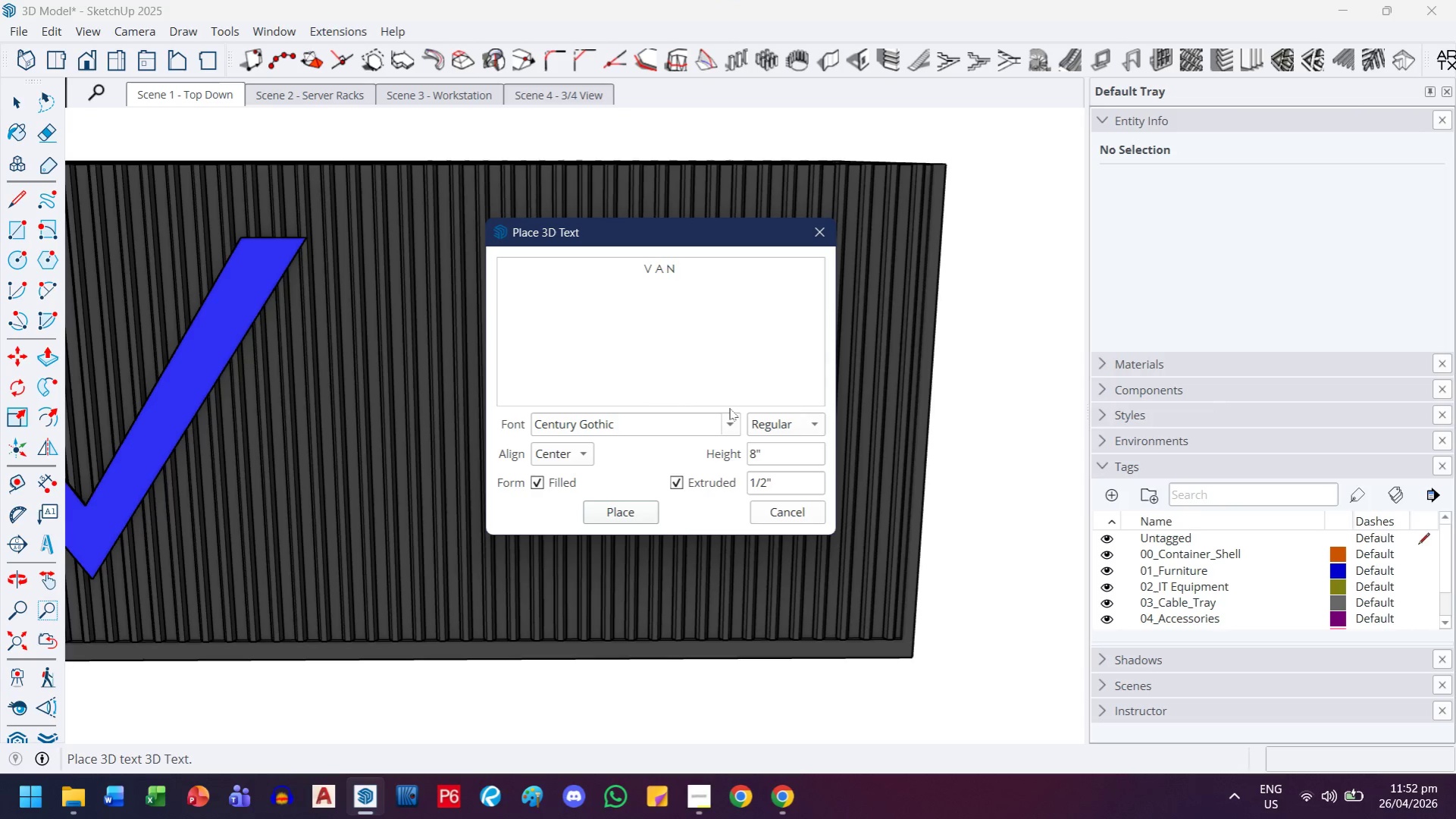 
key(G)
 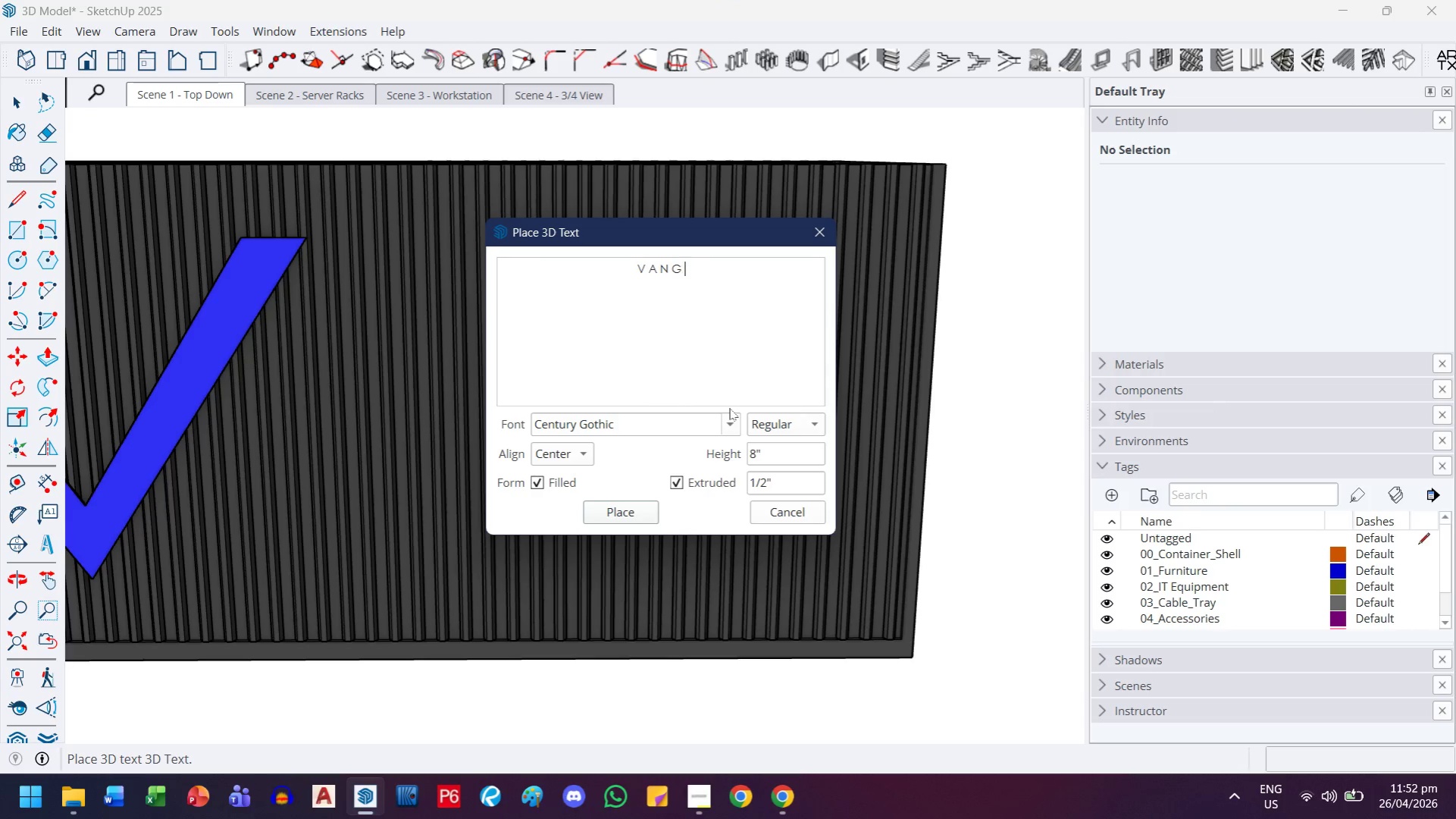 
key(Space)
 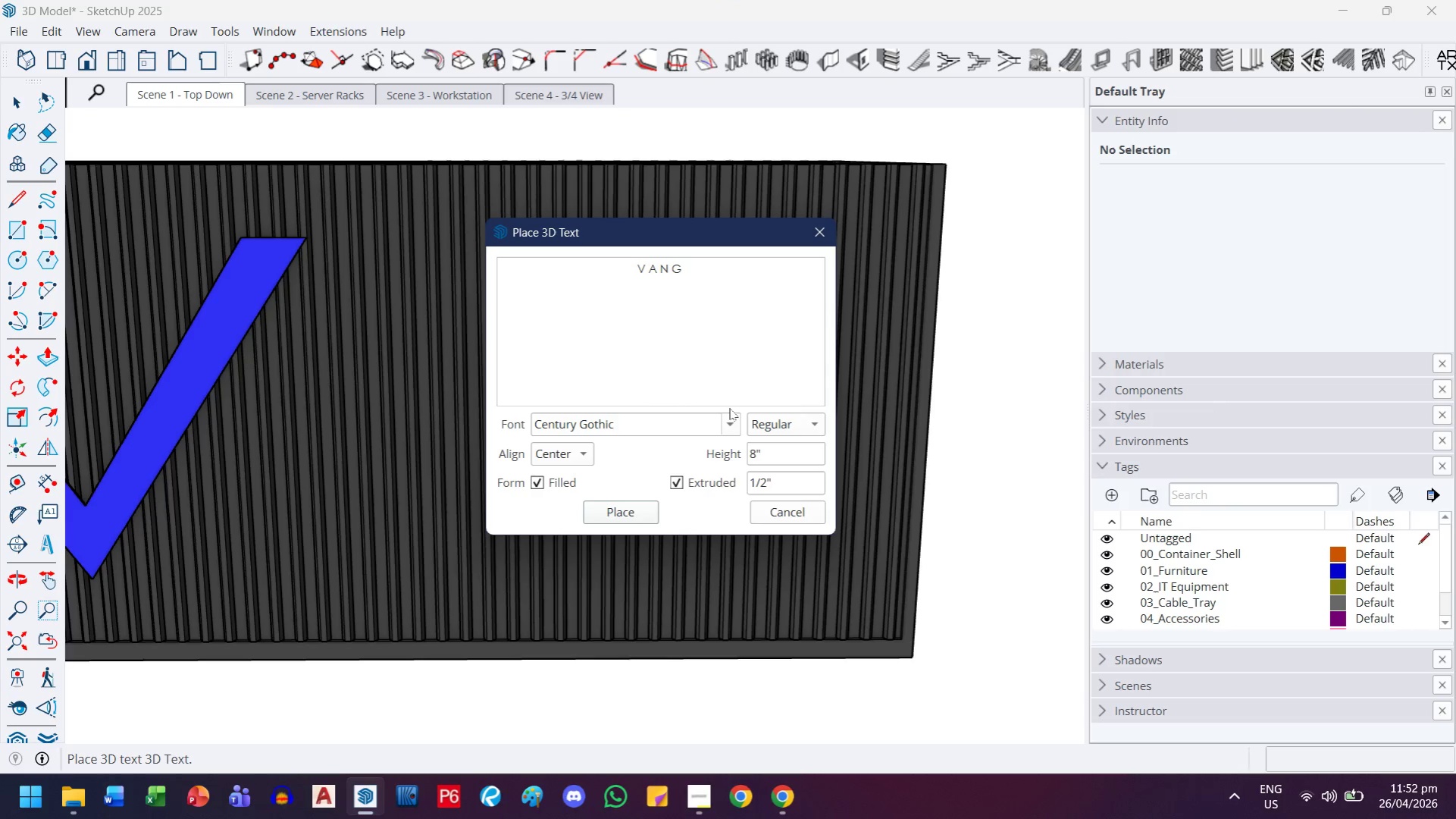 
key(U)
 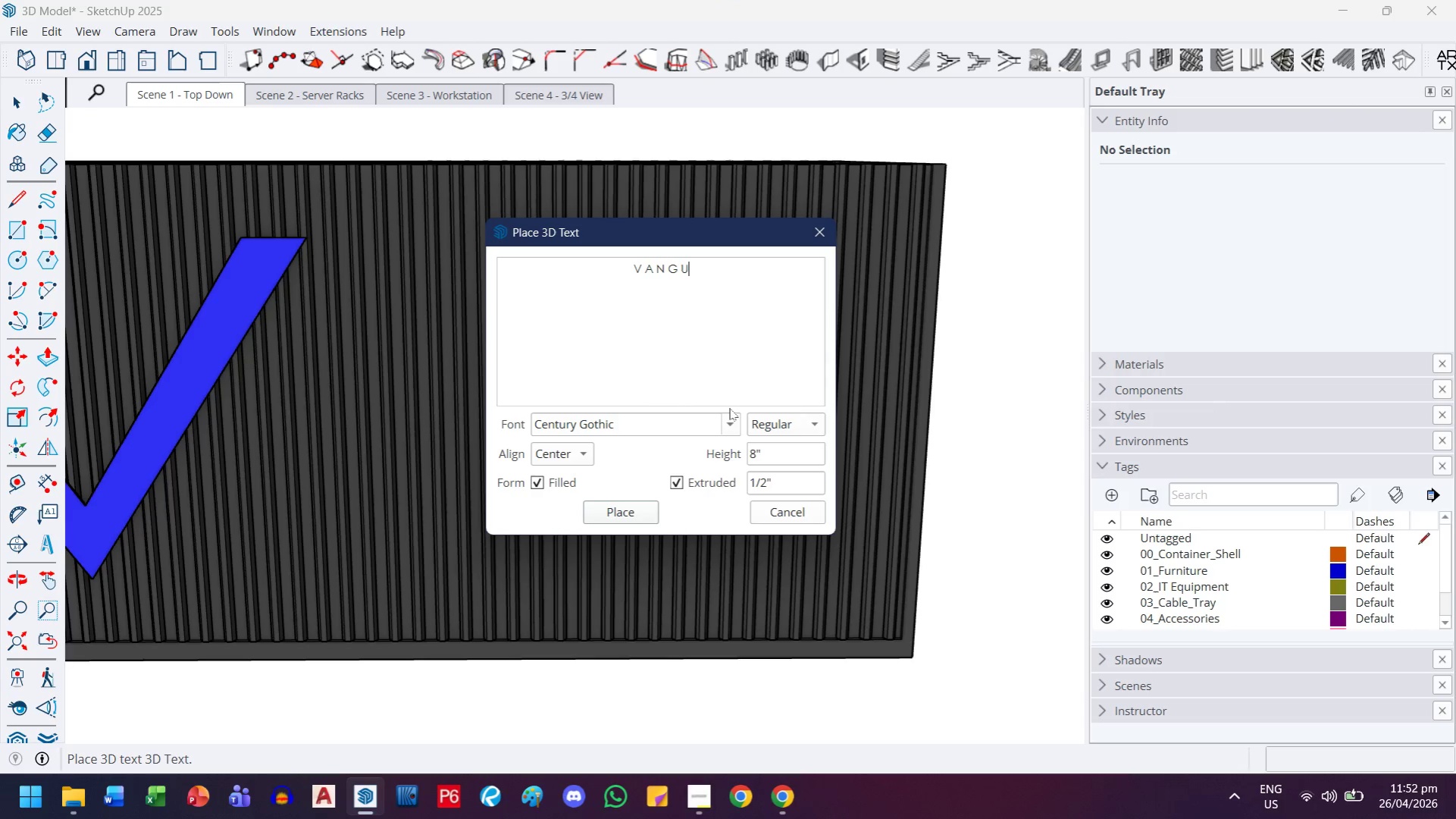 
key(Space)
 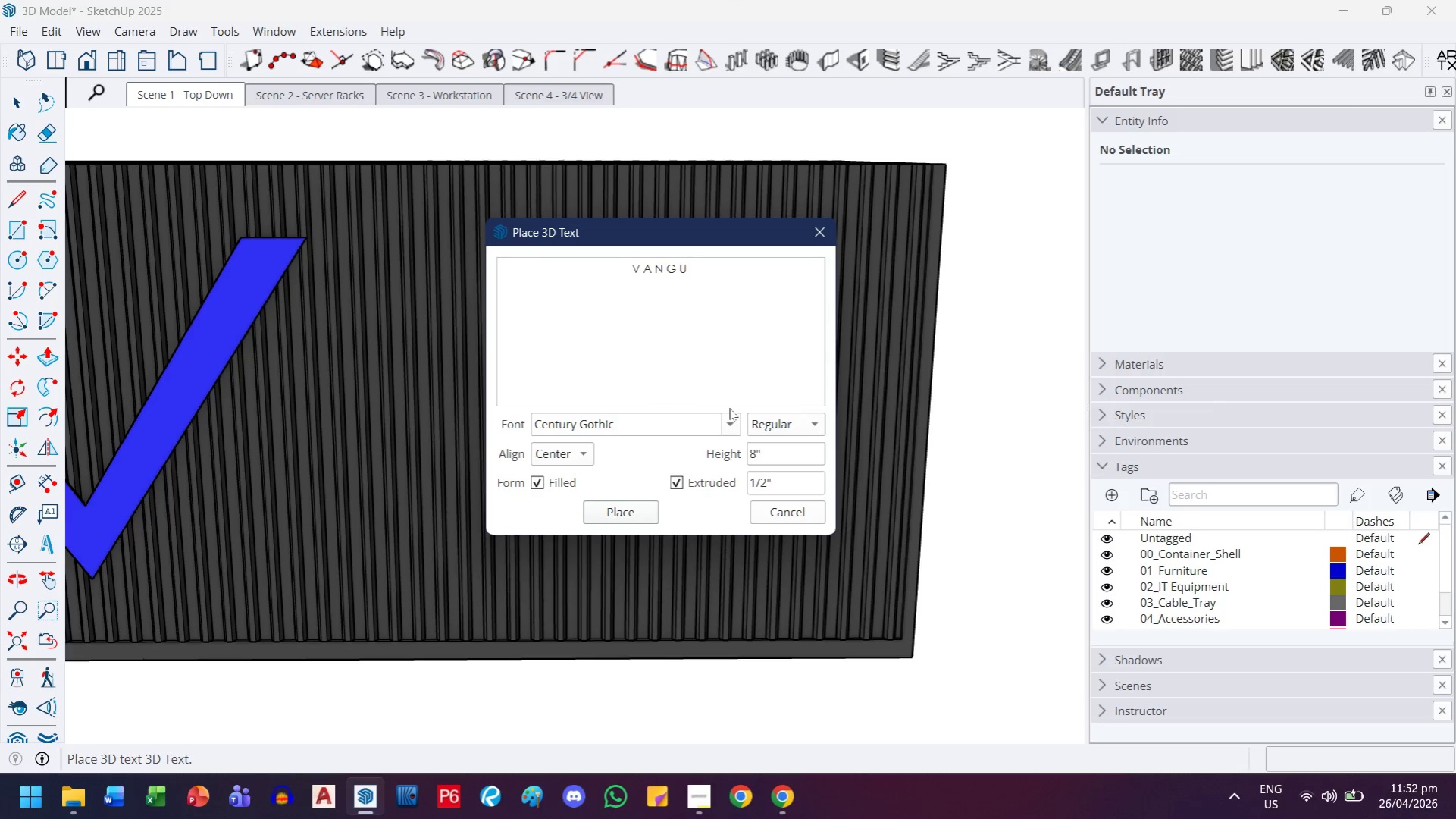 
key(A)
 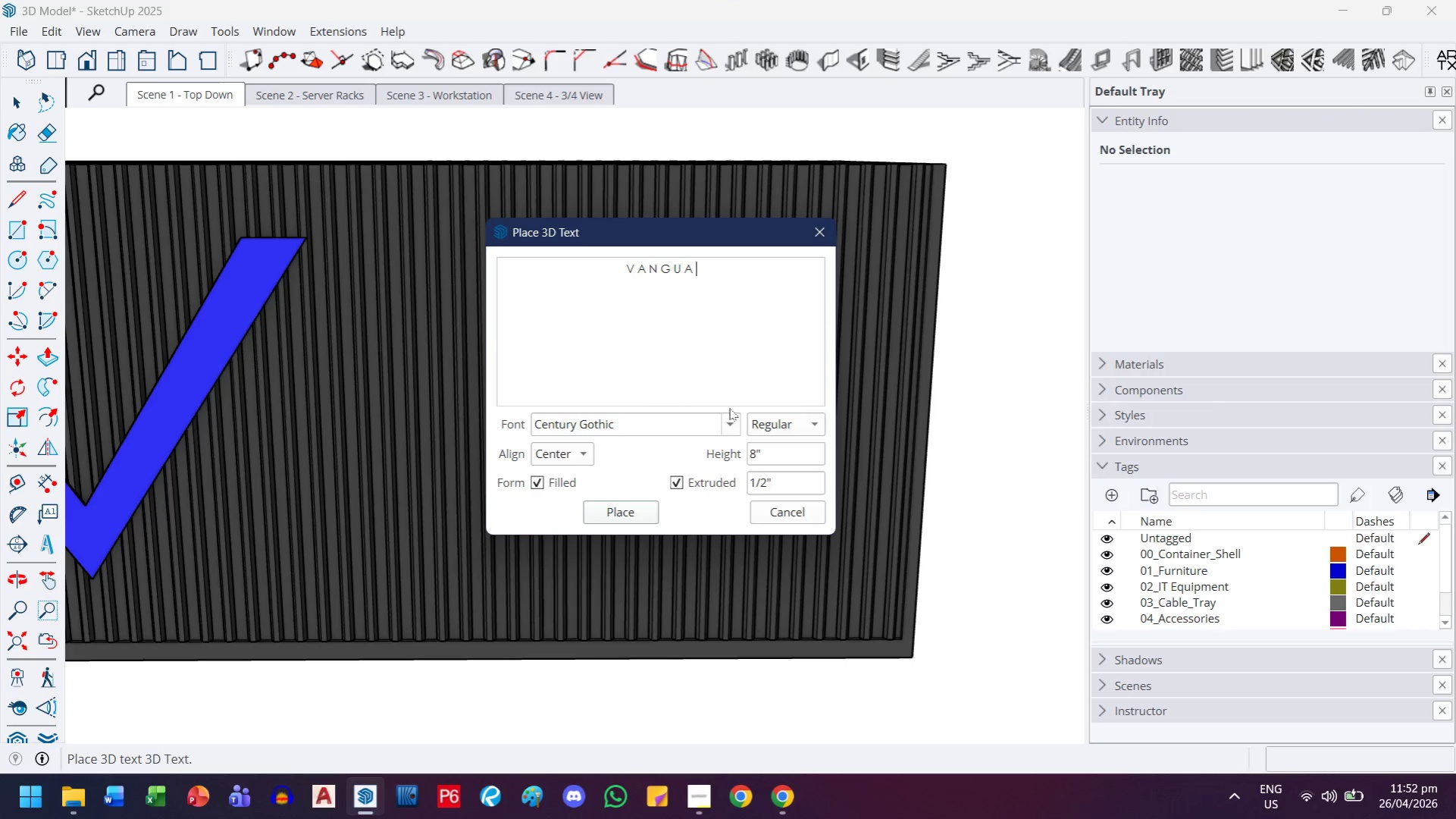 
key(Space)
 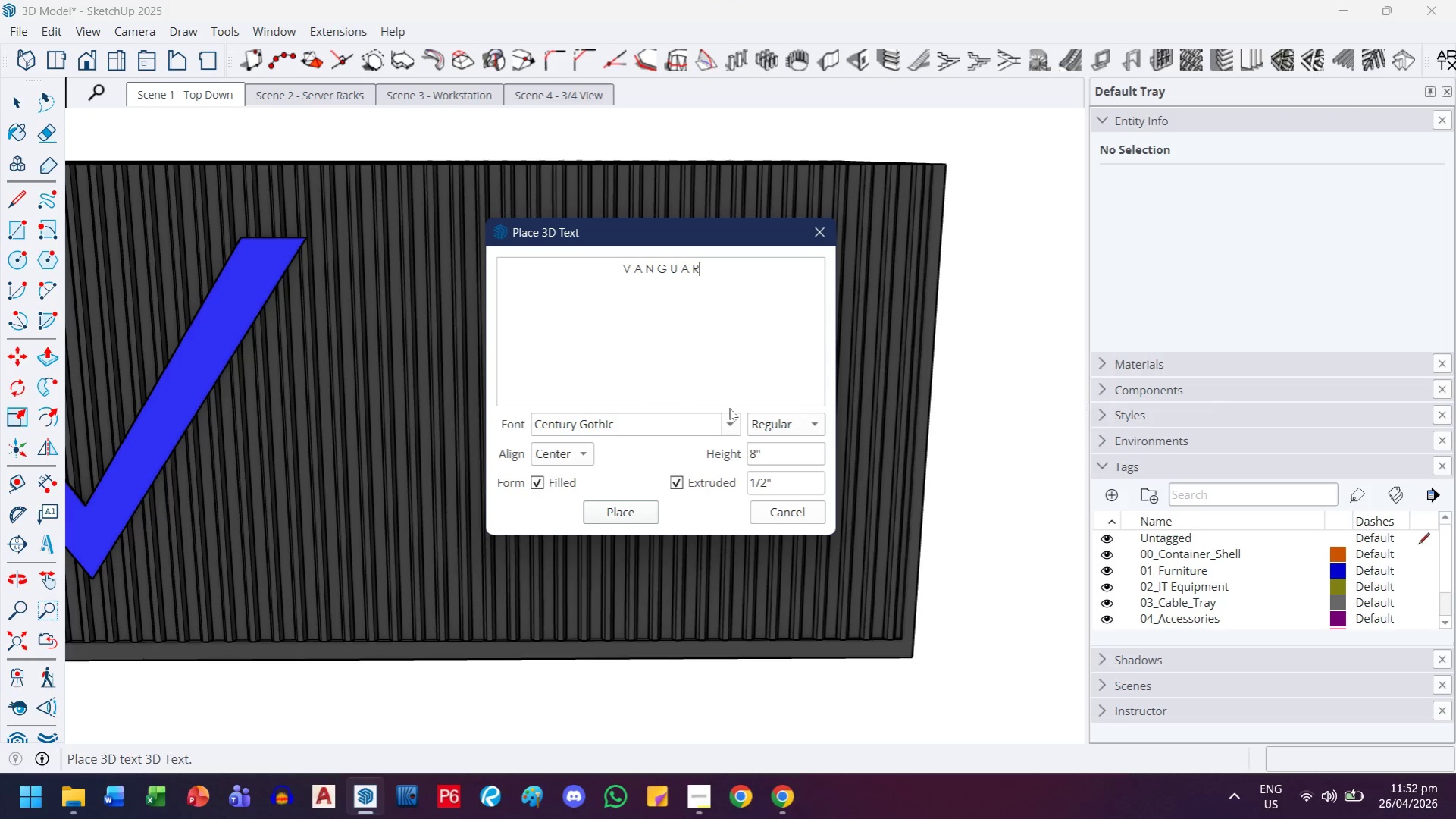 
key(R)
 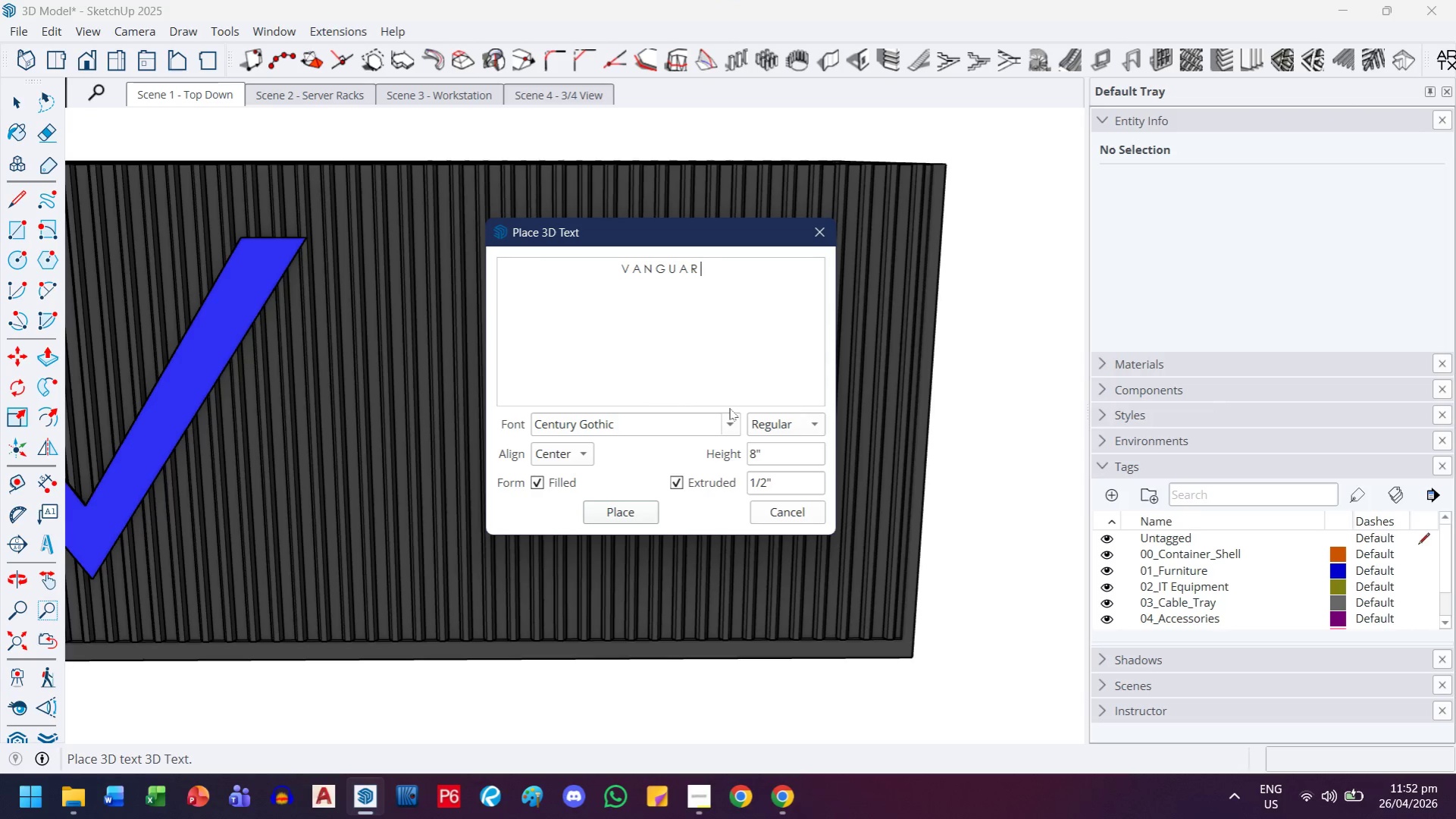 
key(Space)
 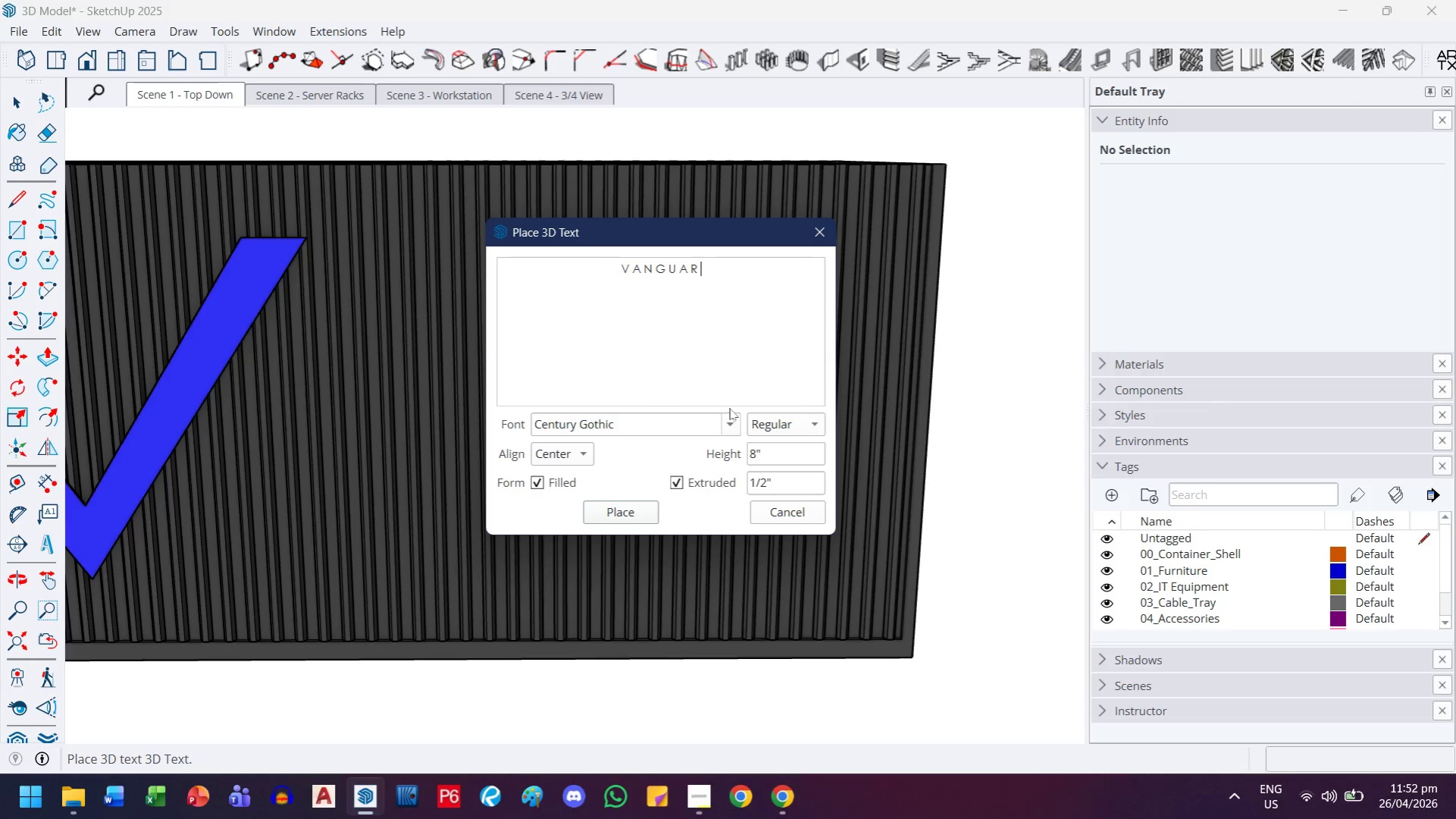 
key(D)
 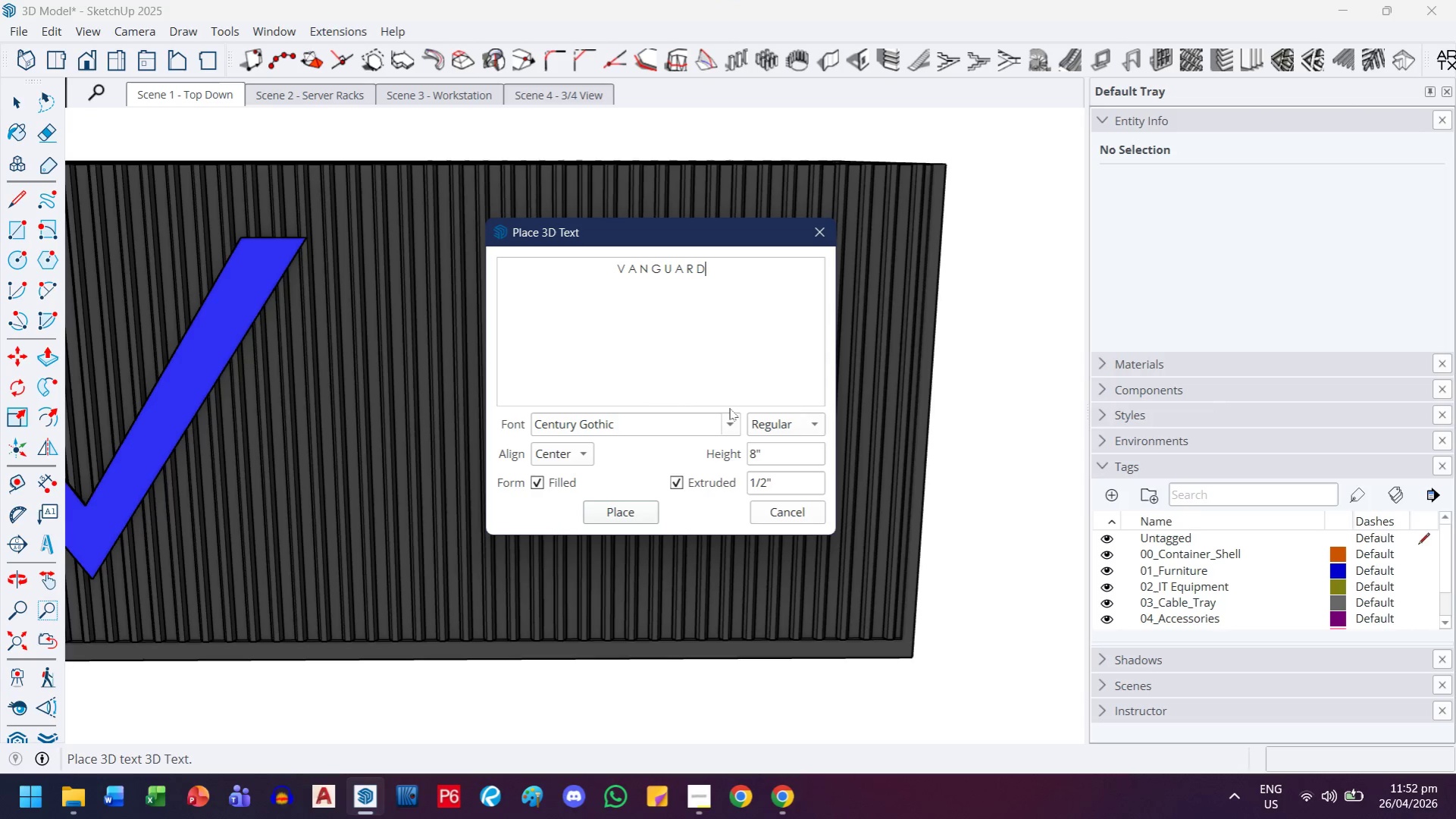 
key(Space)
 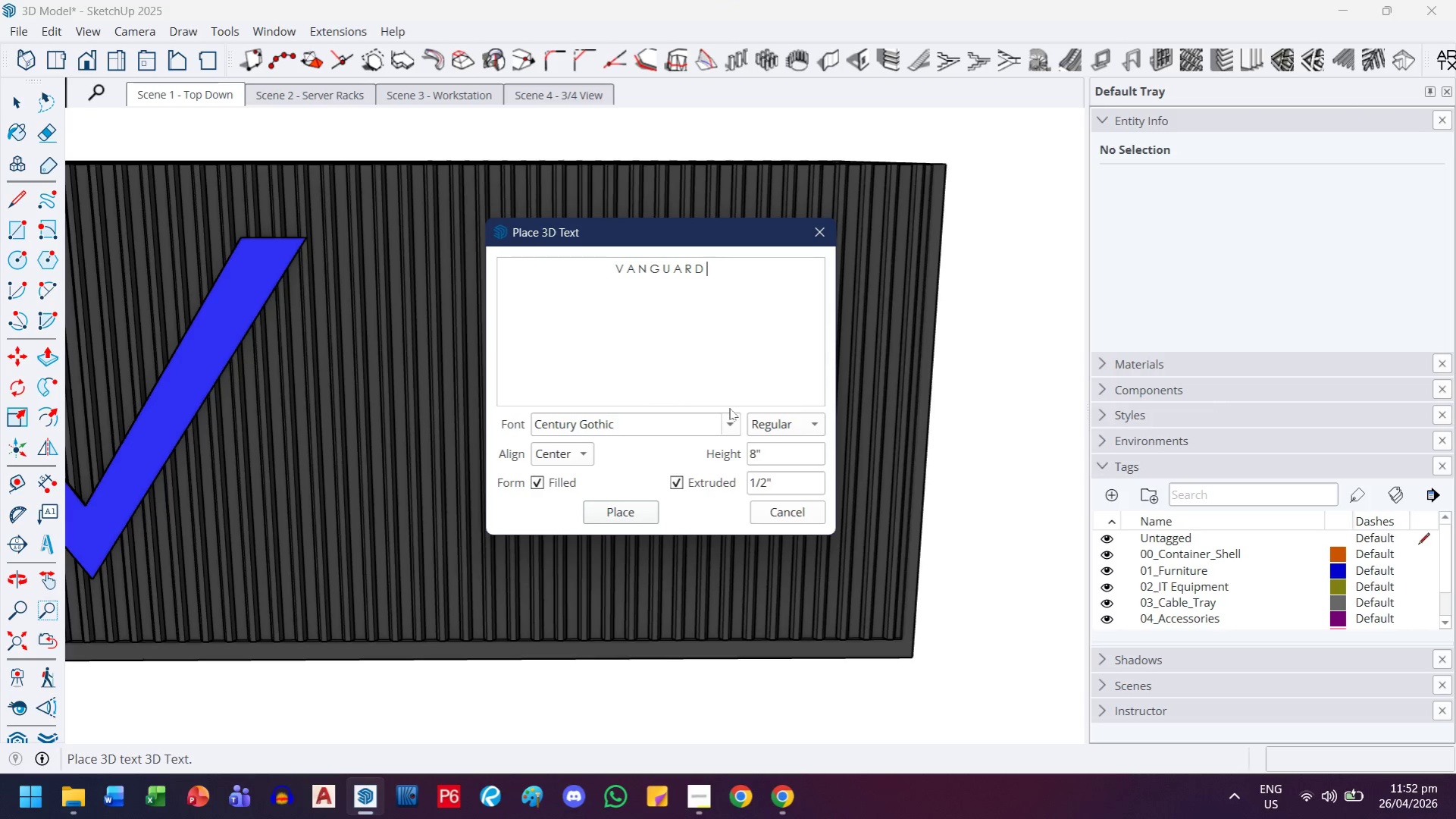 
left_click([756, 416])
 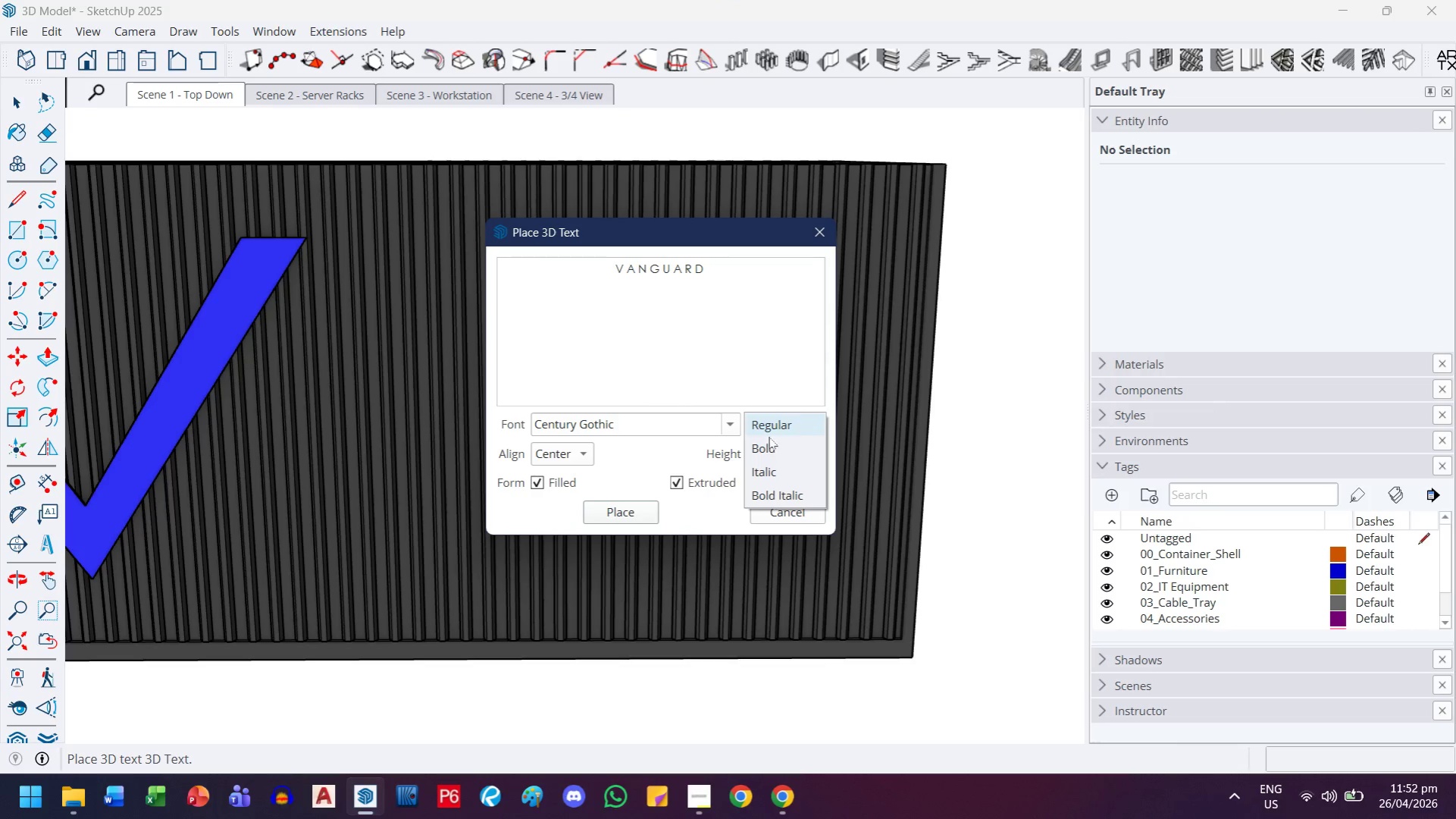 
left_click([770, 442])
 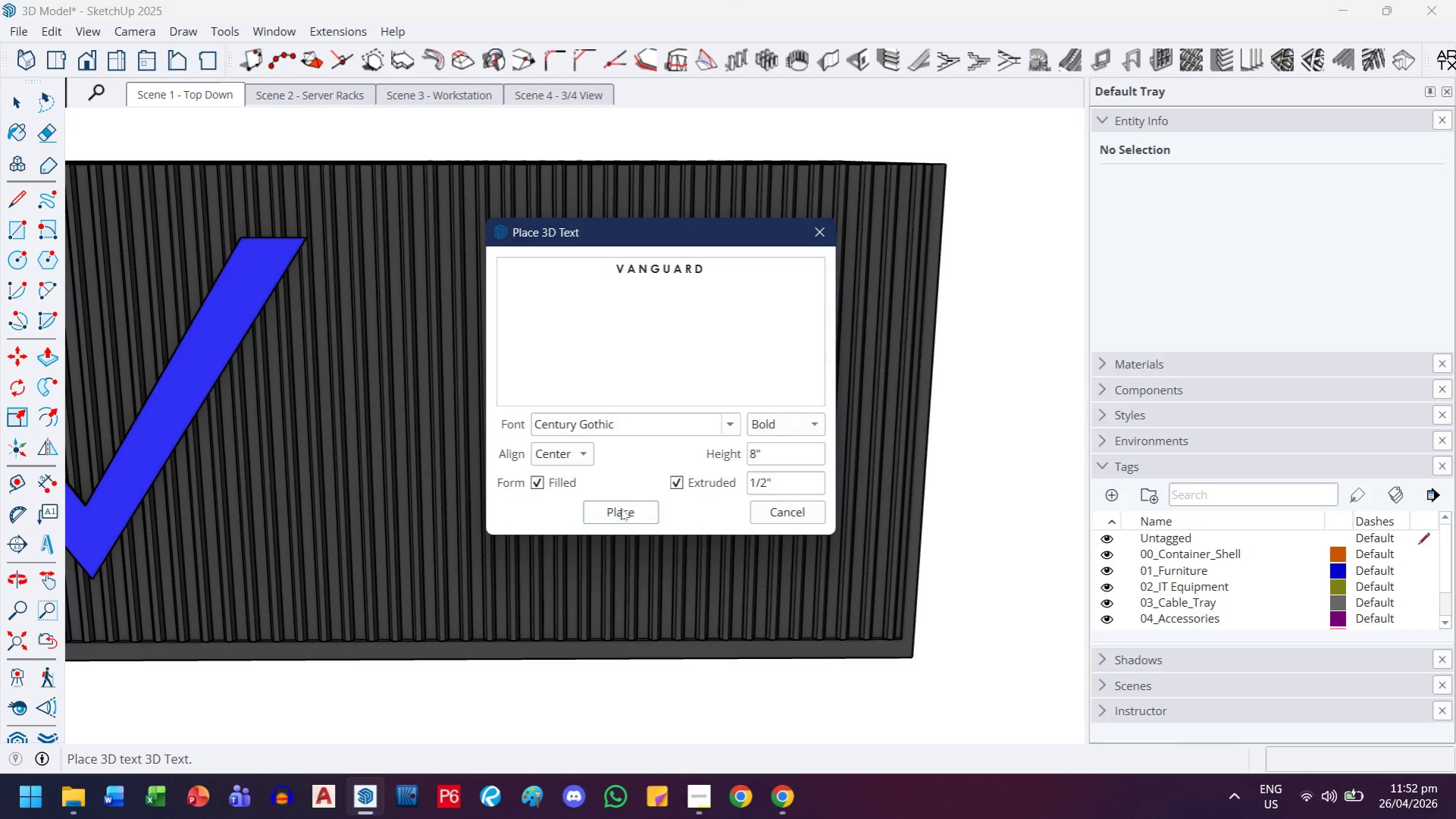 
left_click_drag(start_coordinate=[813, 460], to_coordinate=[734, 457])
 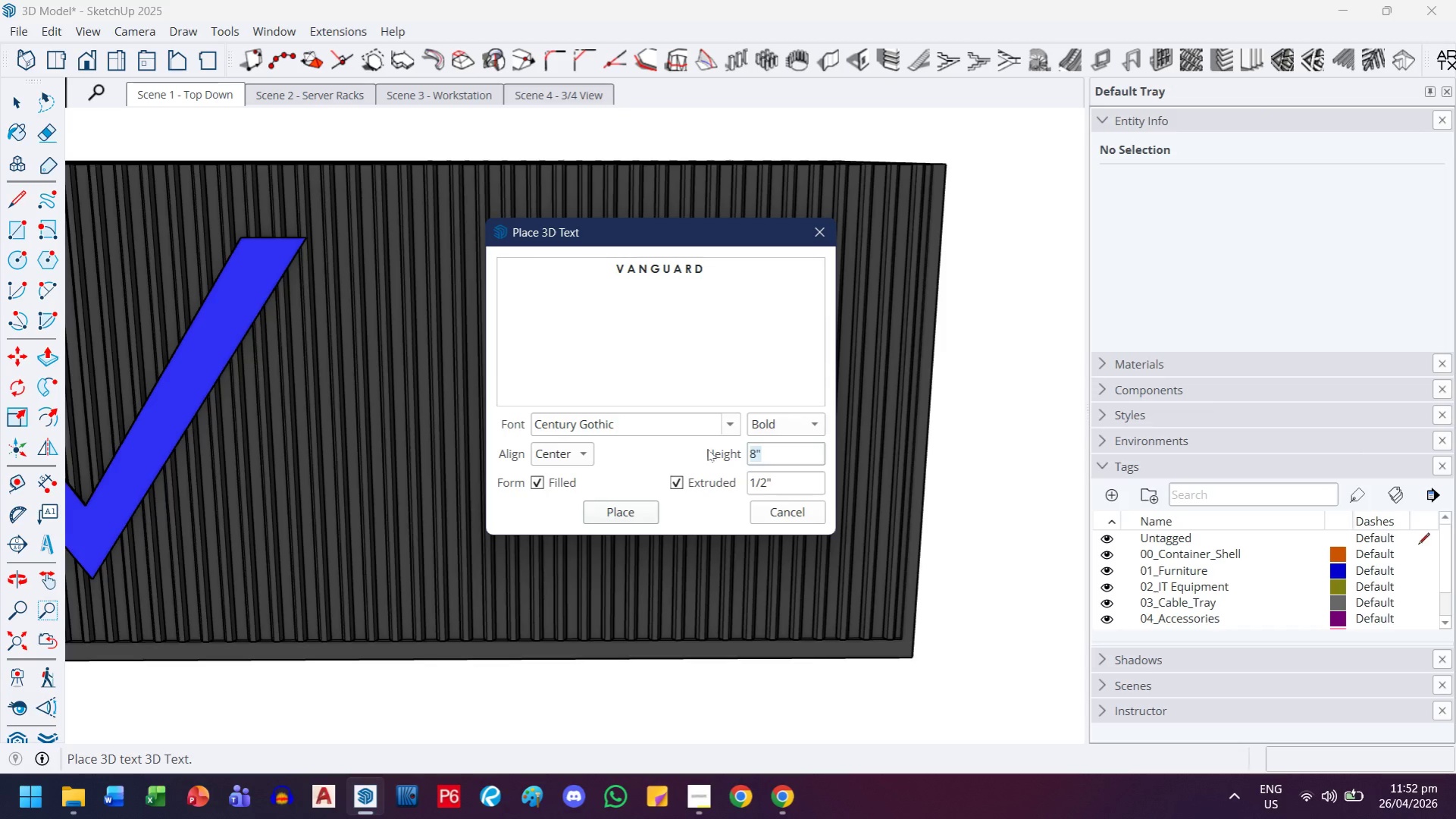 
type(10)
 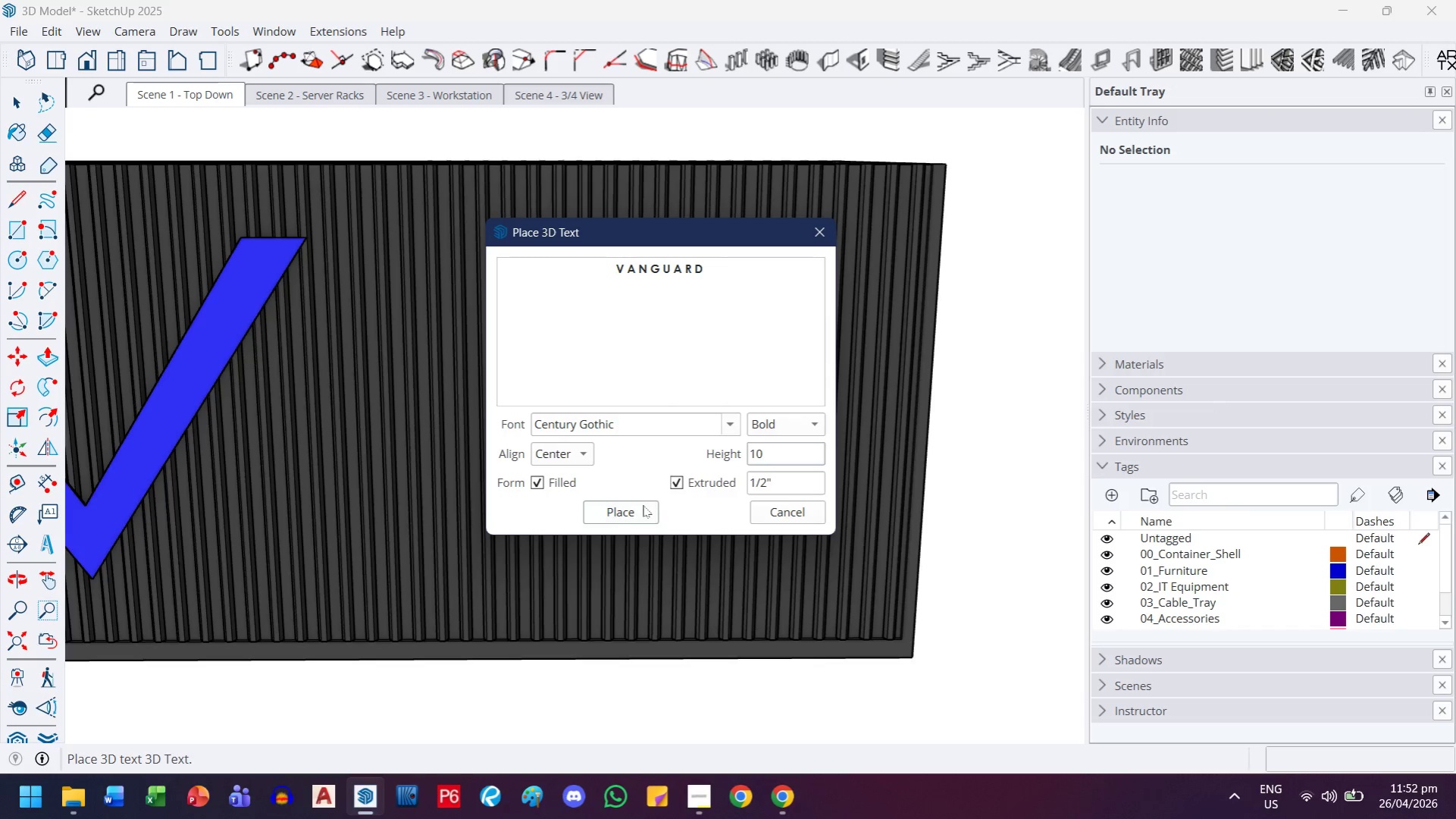 
left_click([611, 516])
 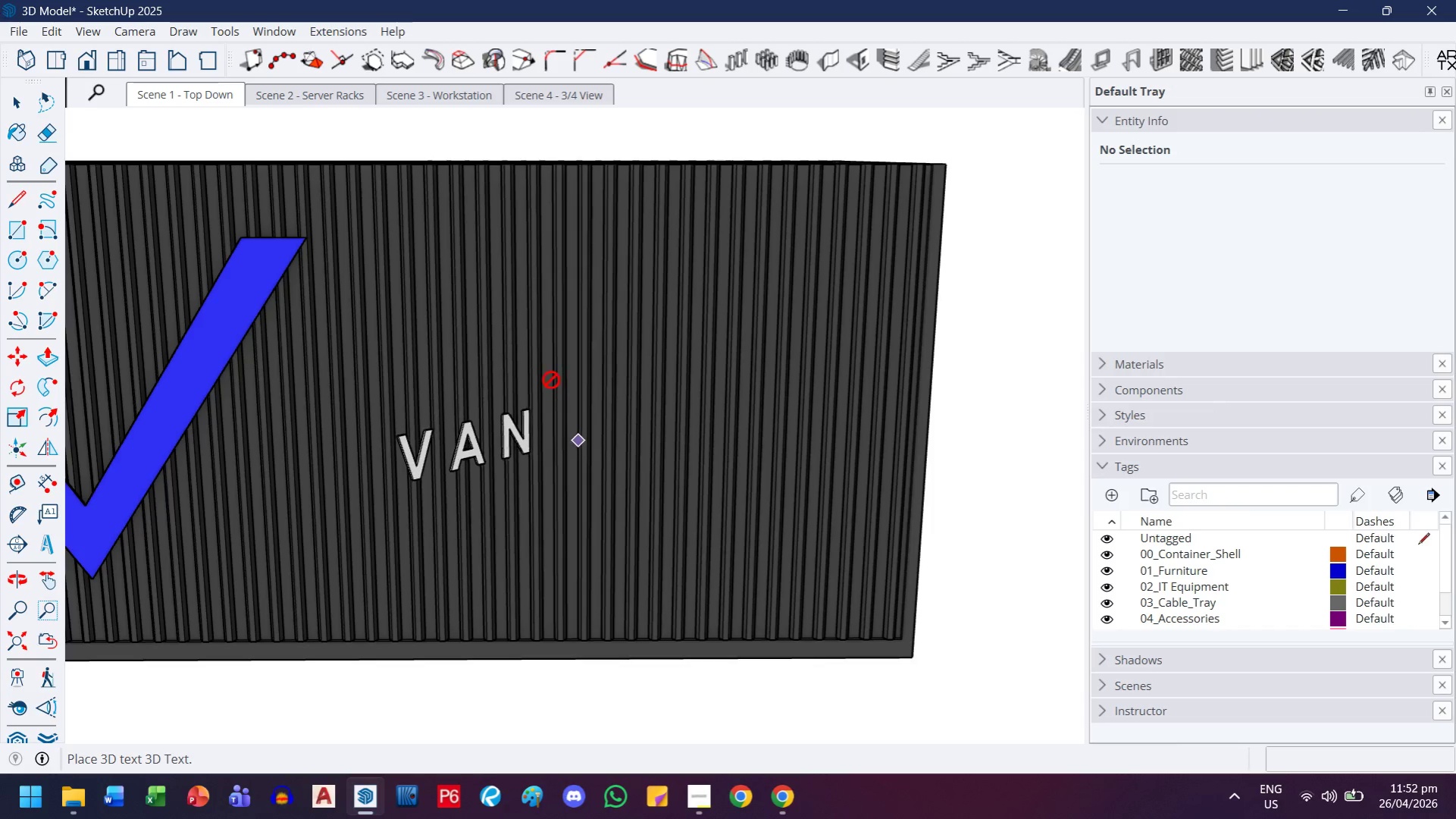 
scroll: coordinate [507, 318], scroll_direction: up, amount: 8.0
 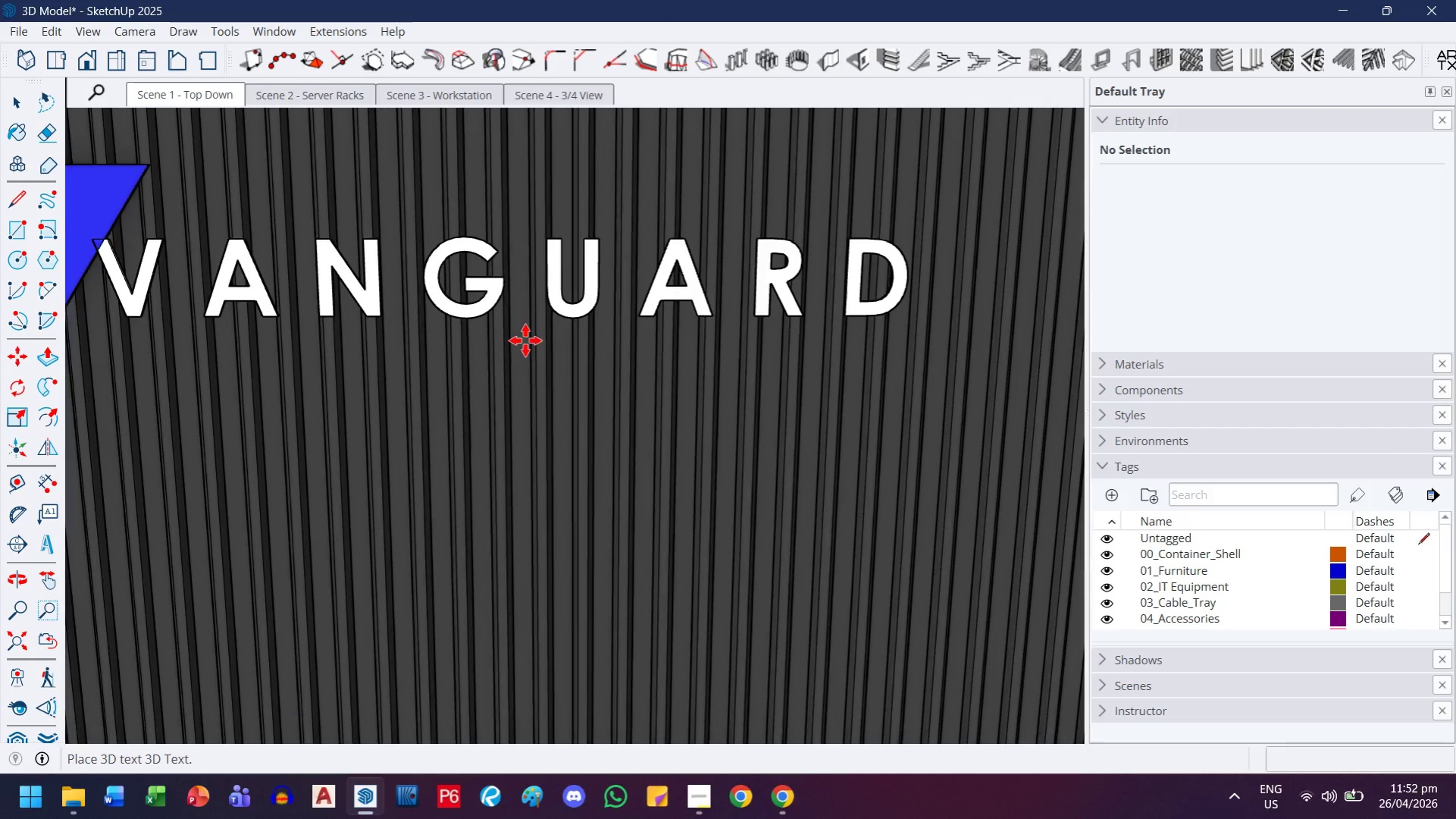 
mouse_move([545, 346])
 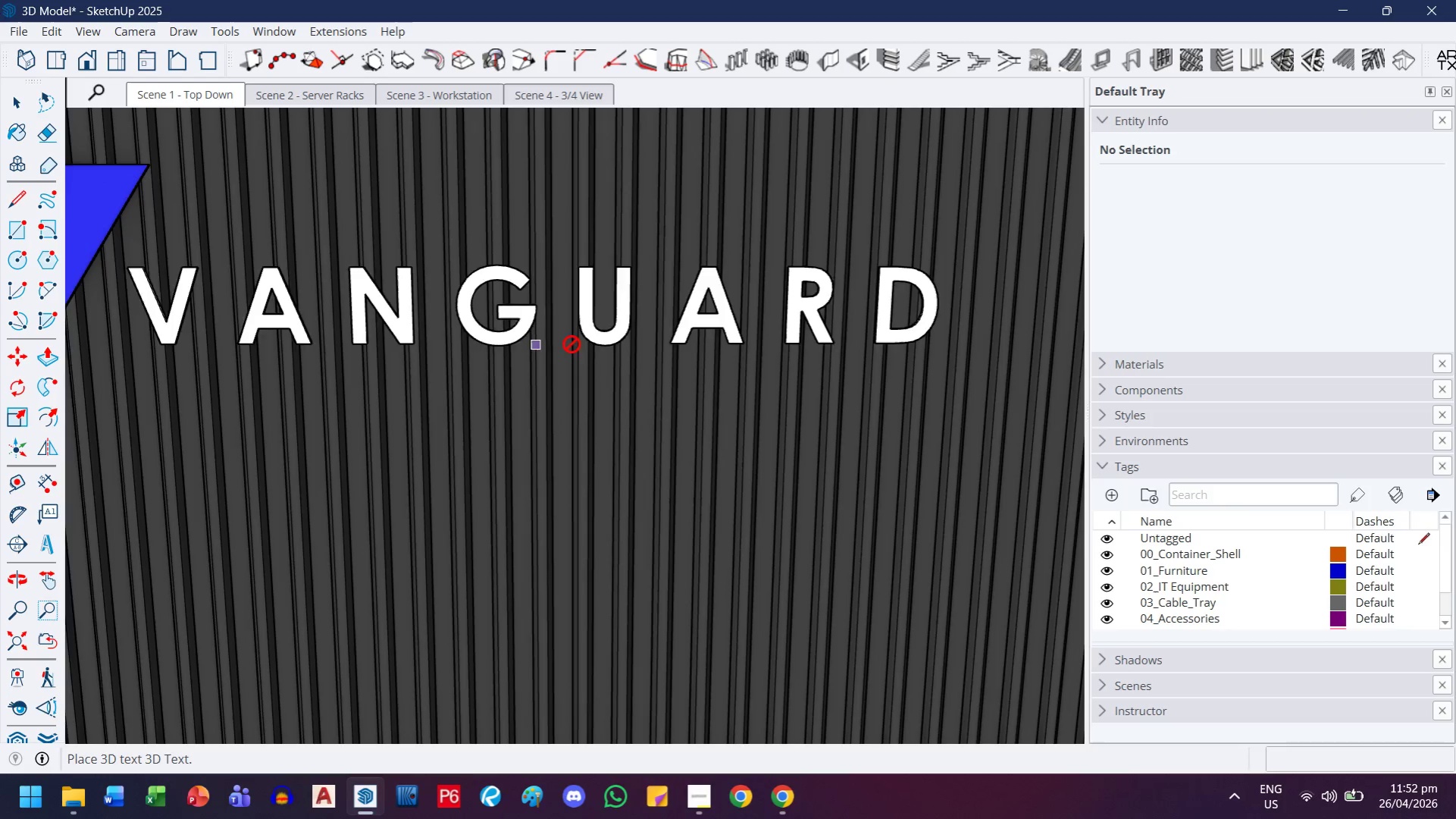 
mouse_move([595, 347])
 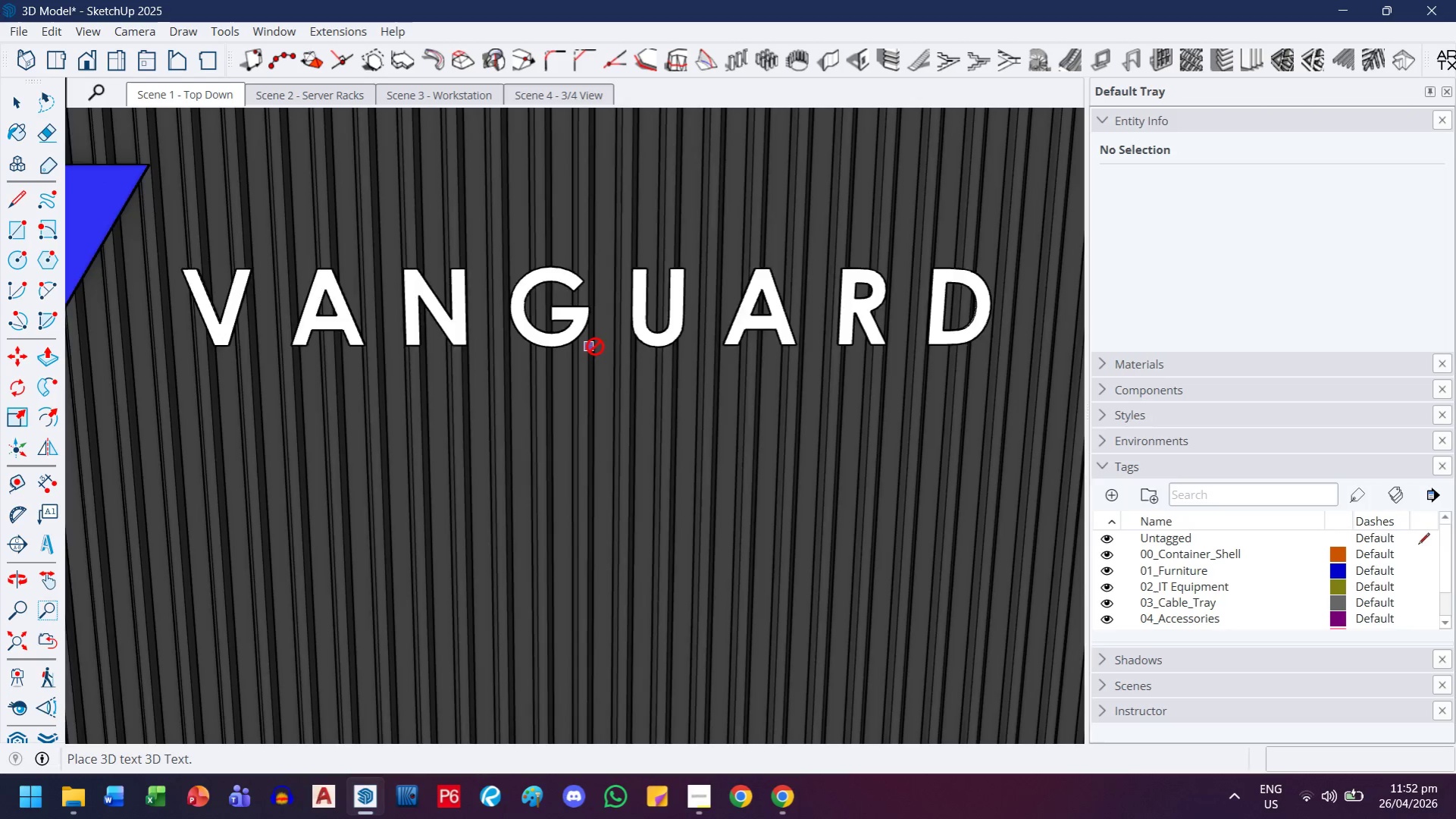 
scroll: coordinate [582, 347], scroll_direction: up, amount: 9.0
 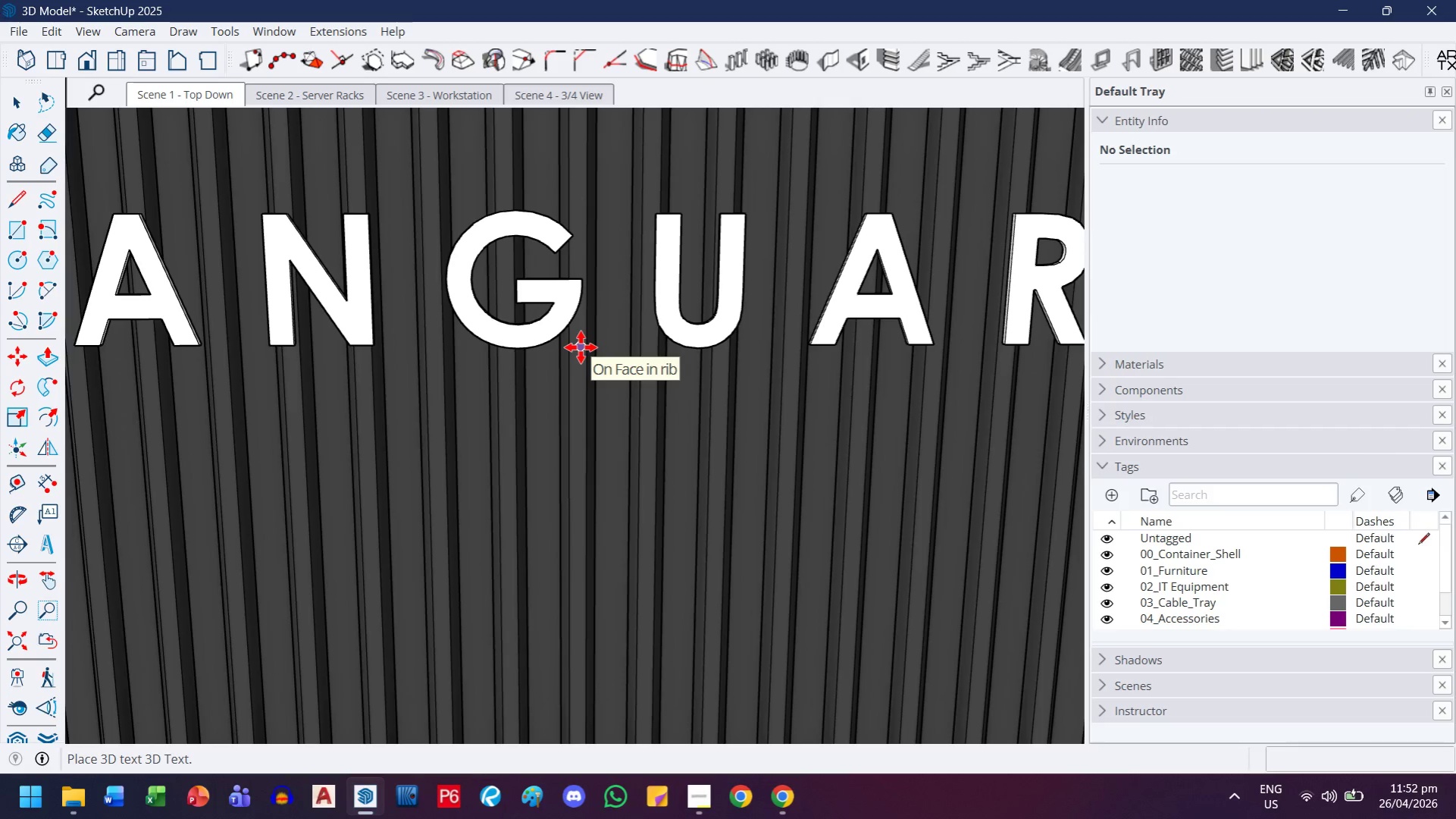 
left_click([581, 347])
 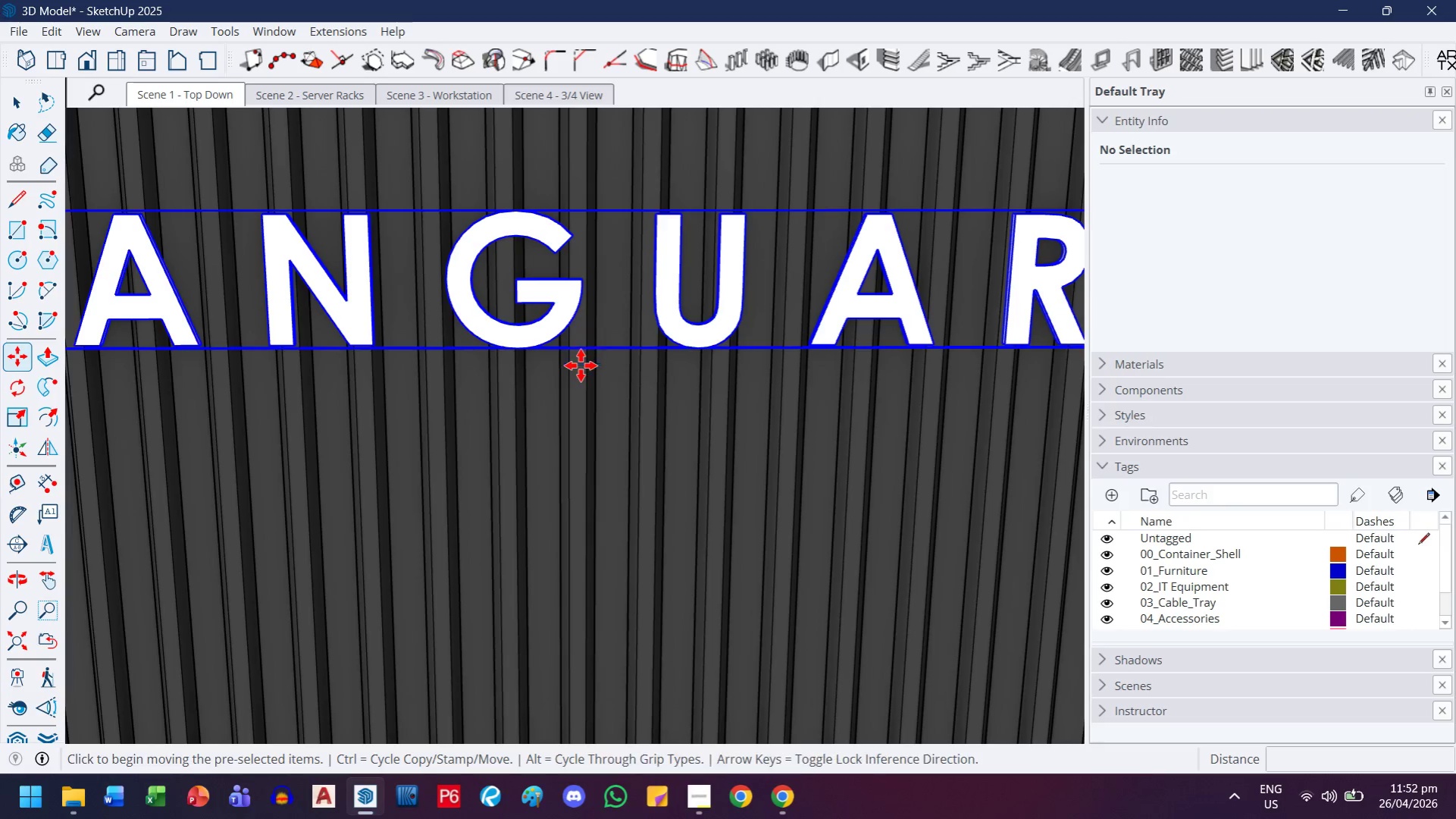 
scroll: coordinate [578, 371], scroll_direction: down, amount: 24.0
 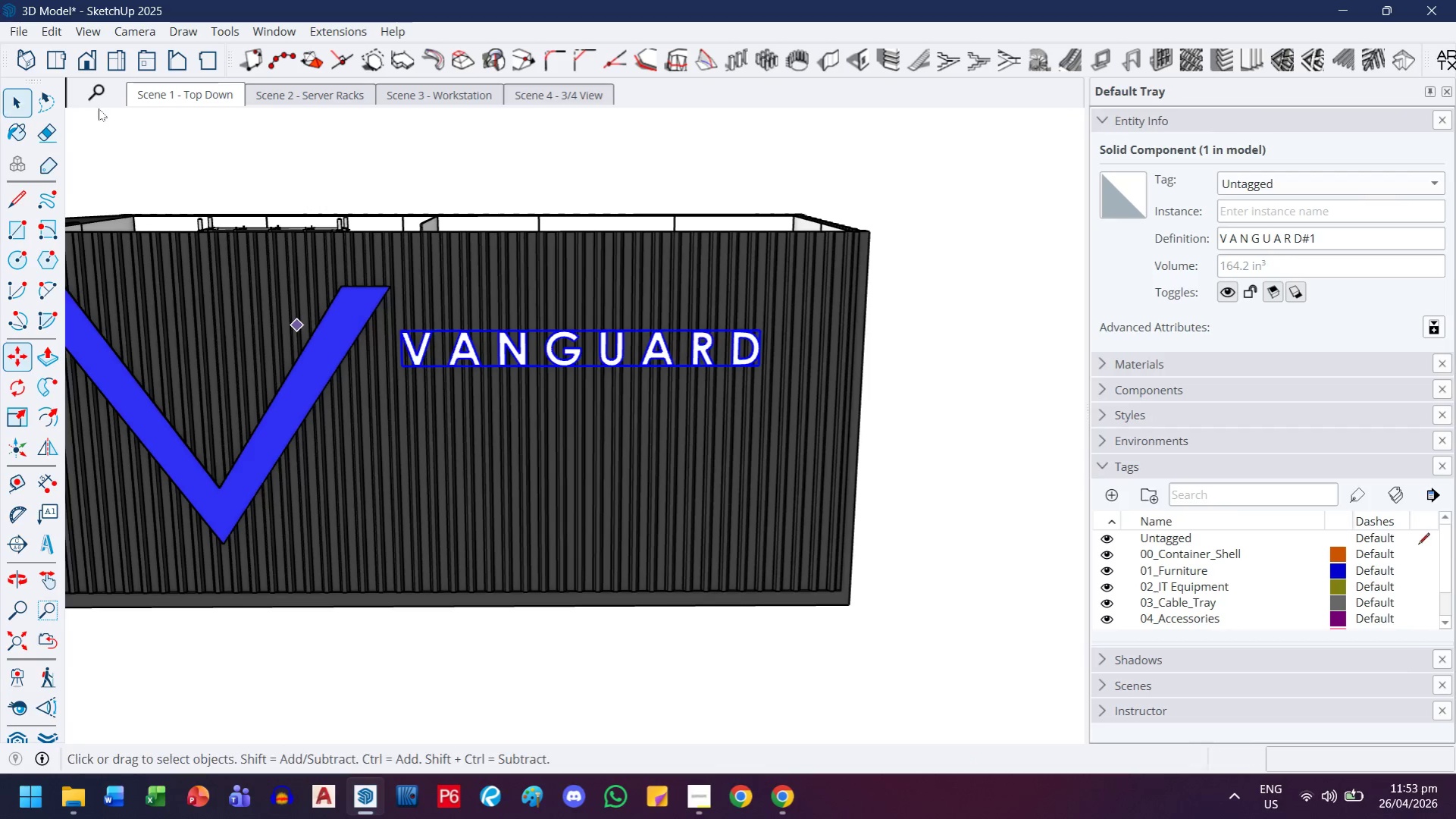 
double_click([377, 174])
 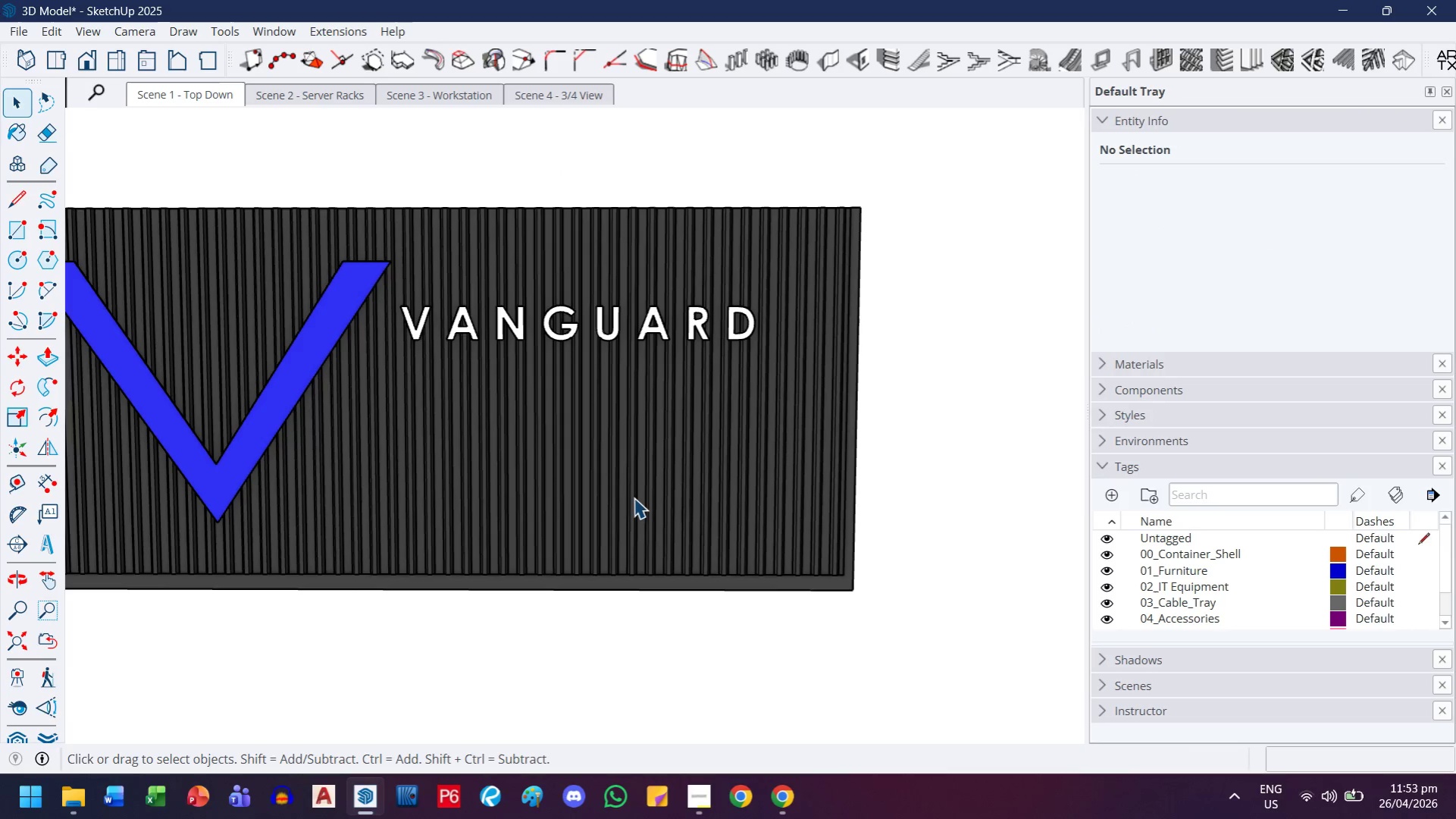 
mouse_move([717, 776])